 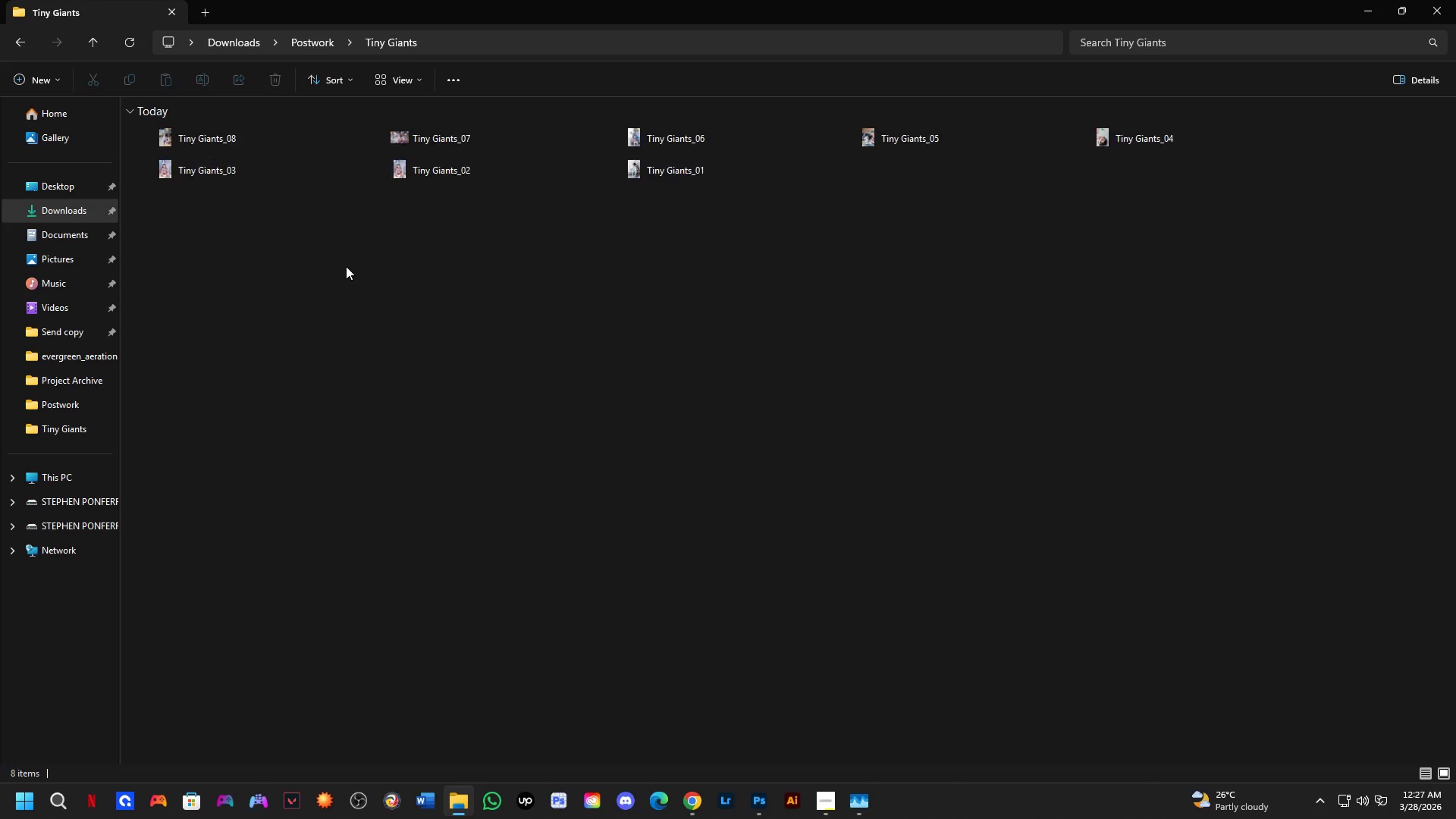 
hold_key(key=ControlLeft, duration=0.97)
scroll: coordinate [346, 265], scroll_direction: down, amount: 4.0
 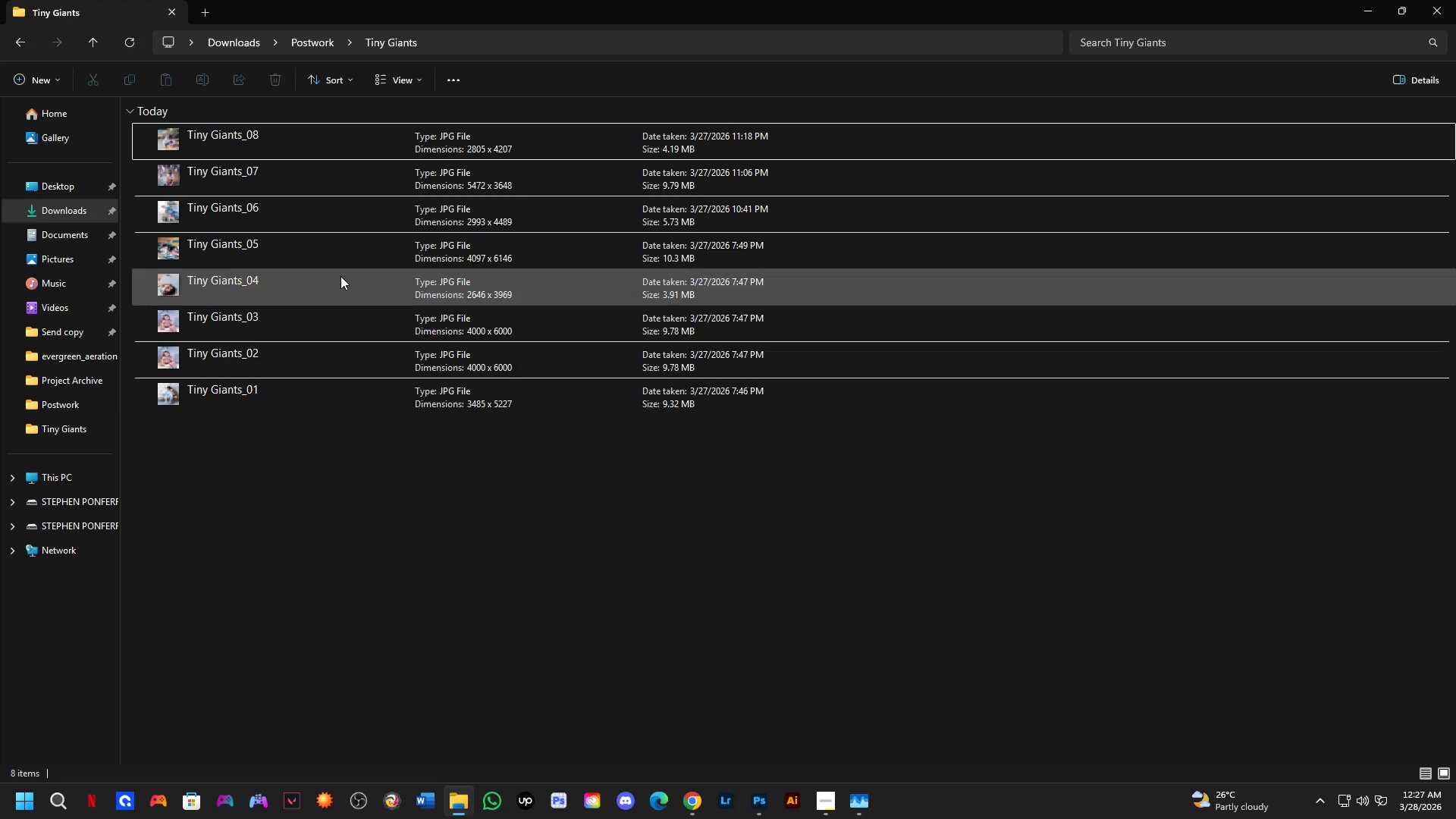 
hold_key(key=ControlLeft, duration=0.7)
 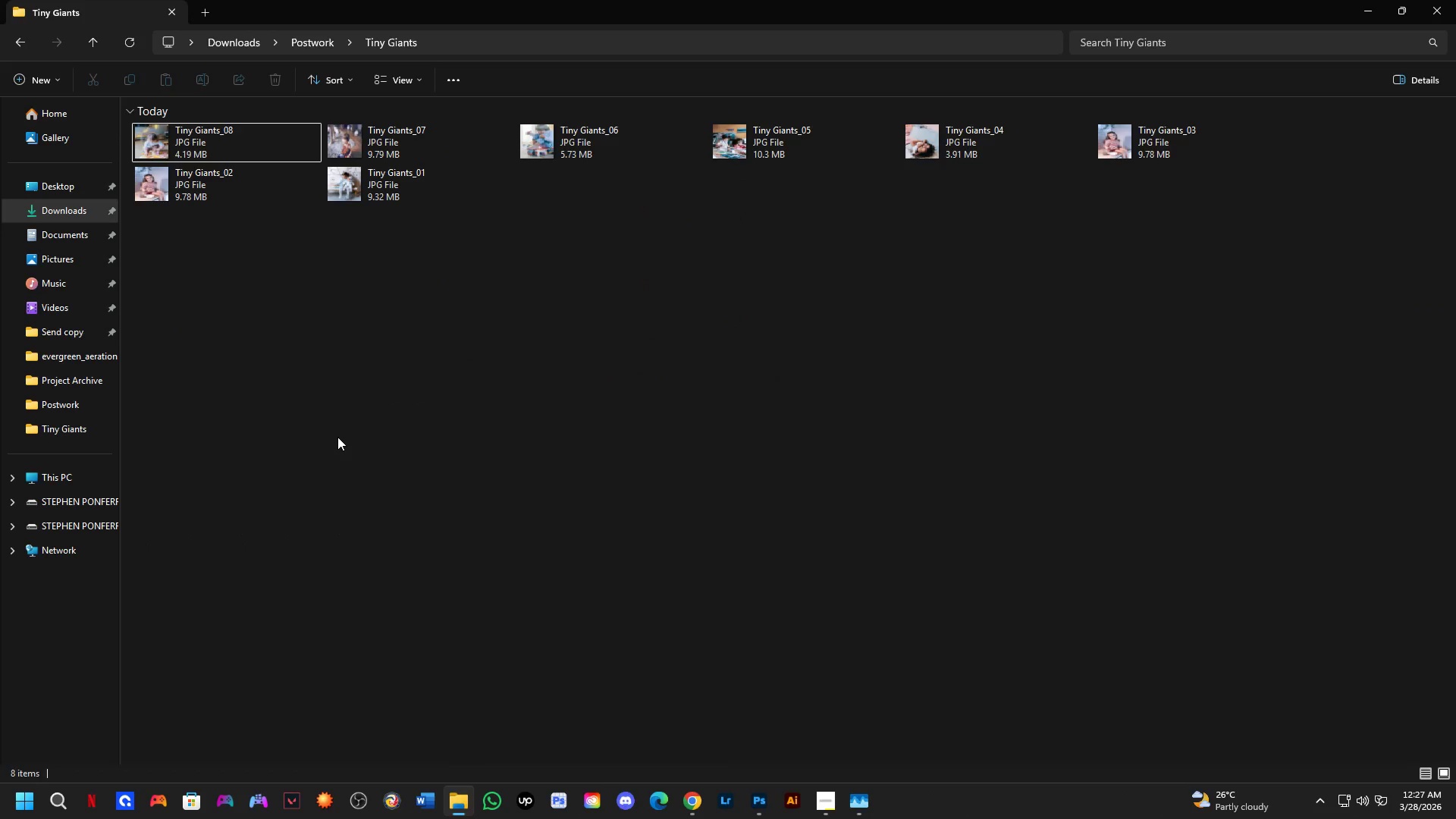 
hold_key(key=ControlLeft, duration=0.61)
 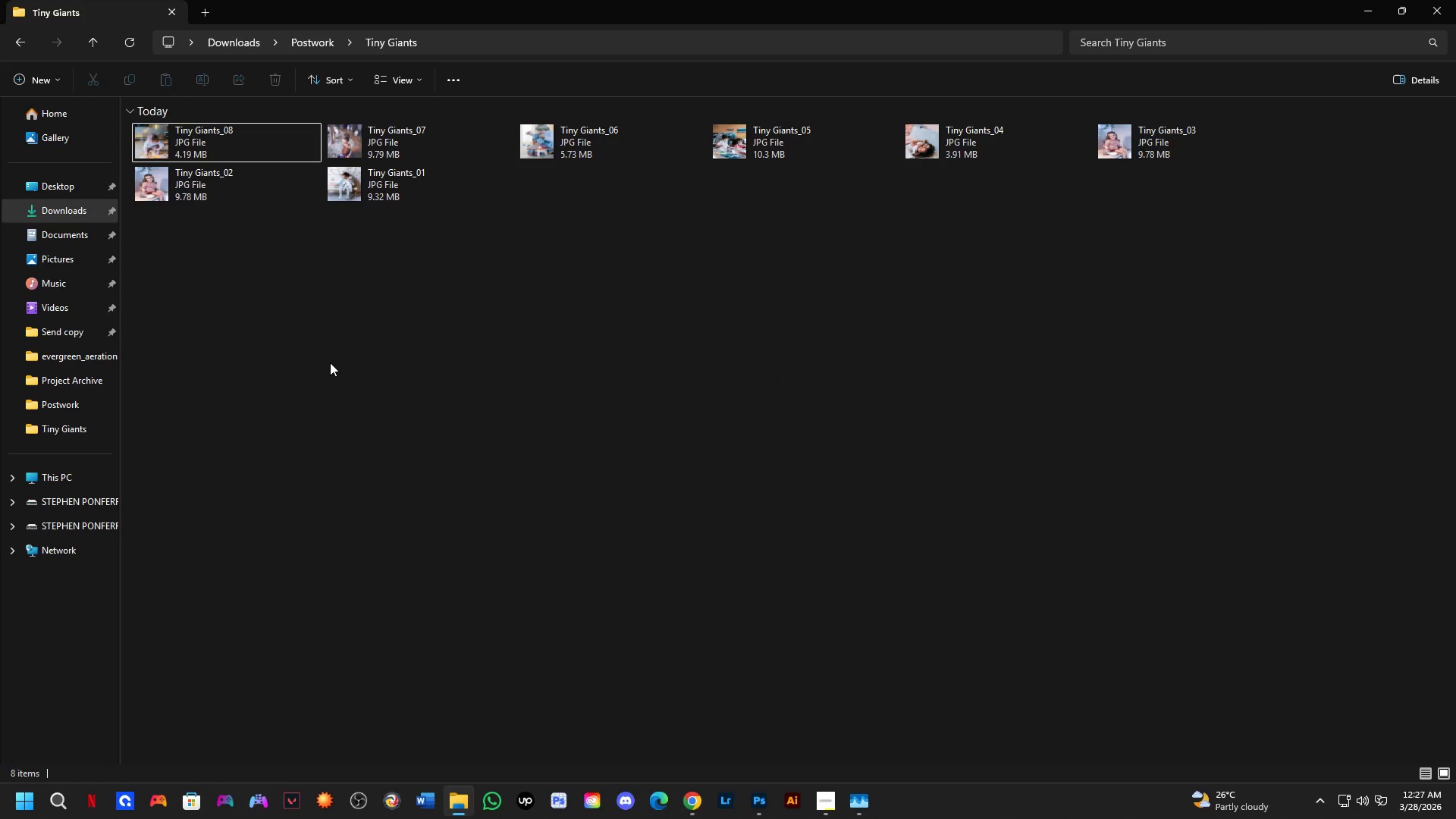 
scroll: coordinate [337, 437], scroll_direction: down, amount: 3.0
 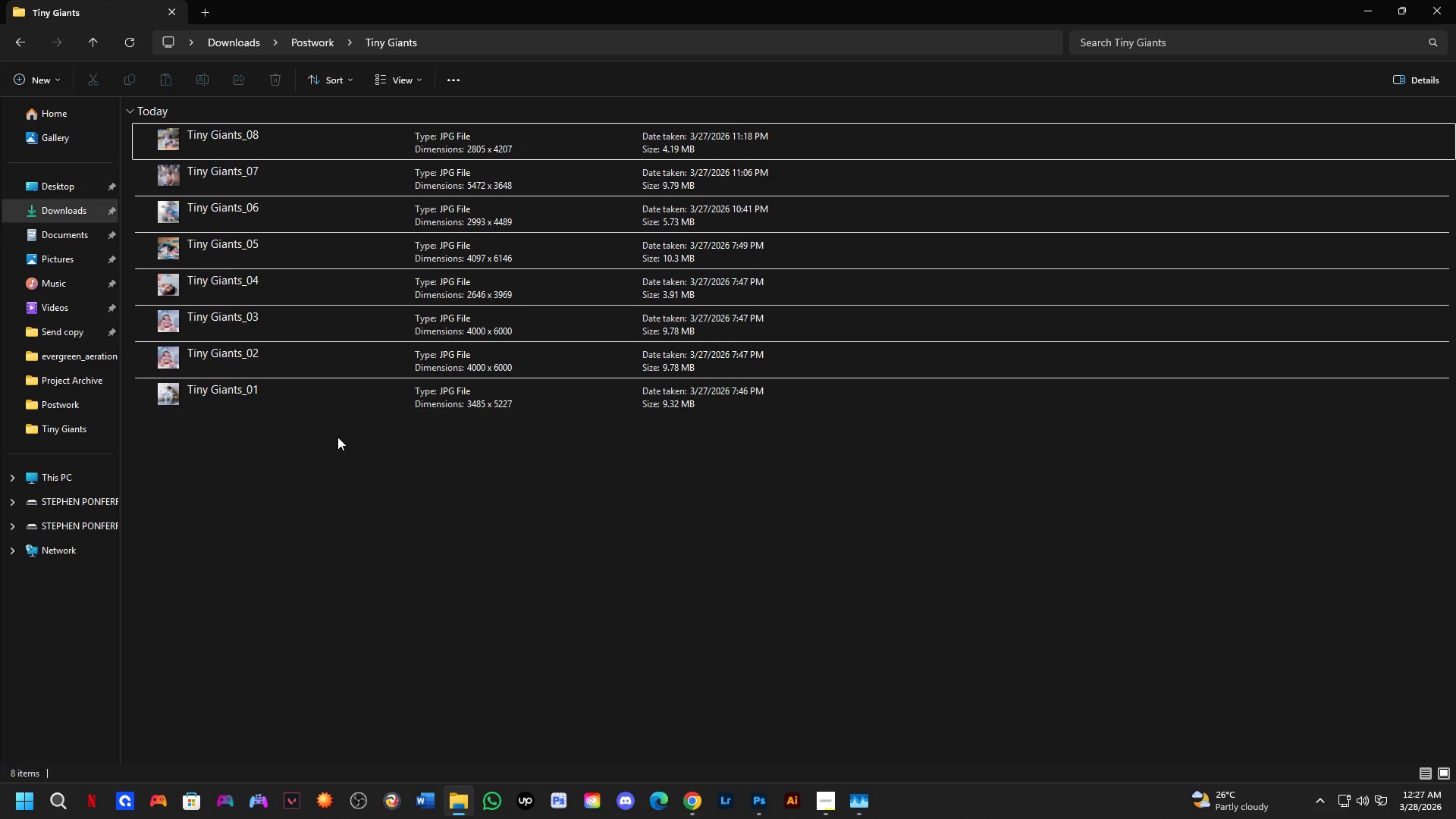 
scroll: coordinate [330, 362], scroll_direction: up, amount: 2.0
 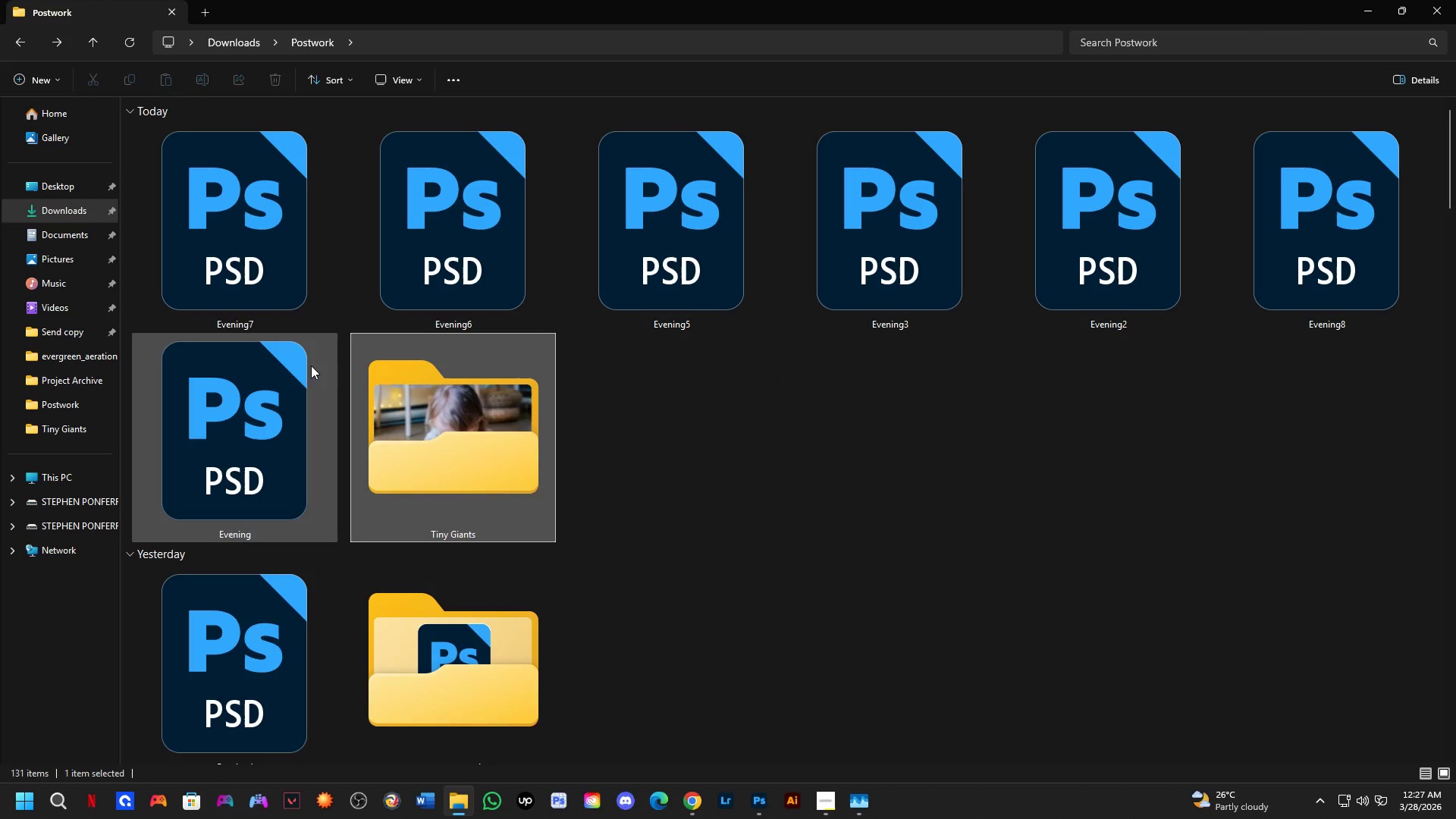 
left_click([696, 448])
 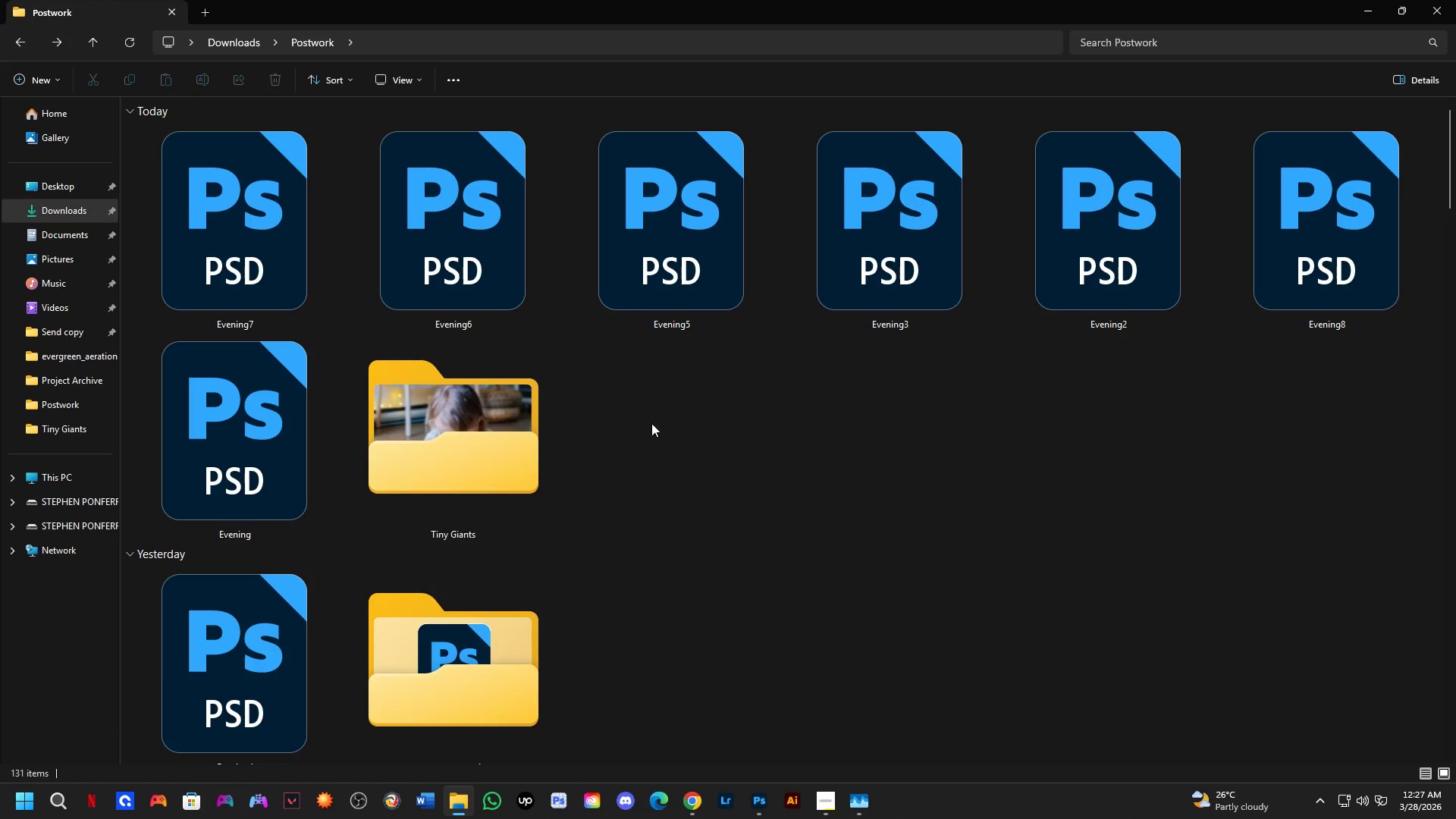 
right_click([651, 422])
 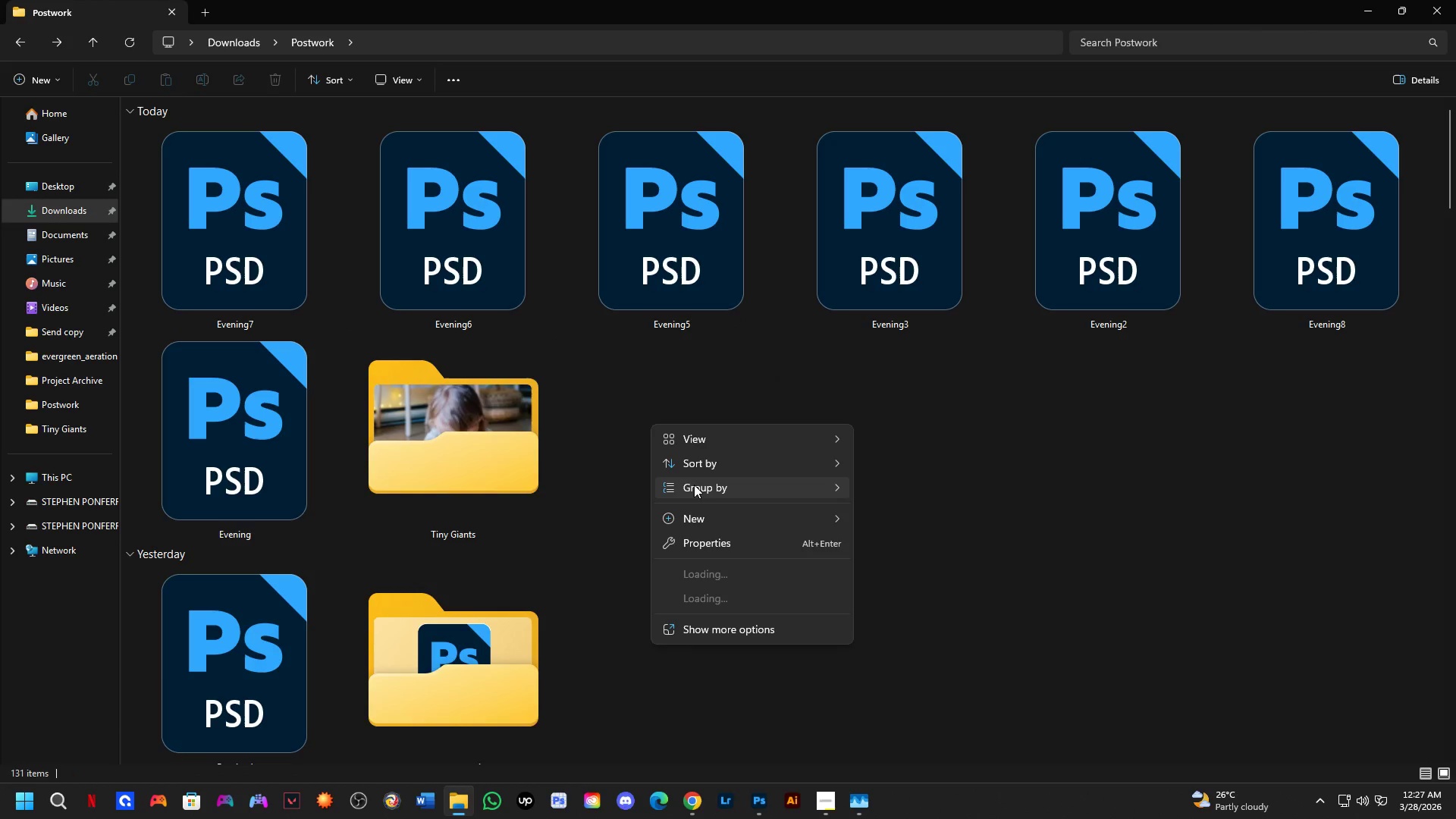 
key(Alt+Shift+AltLeft)
 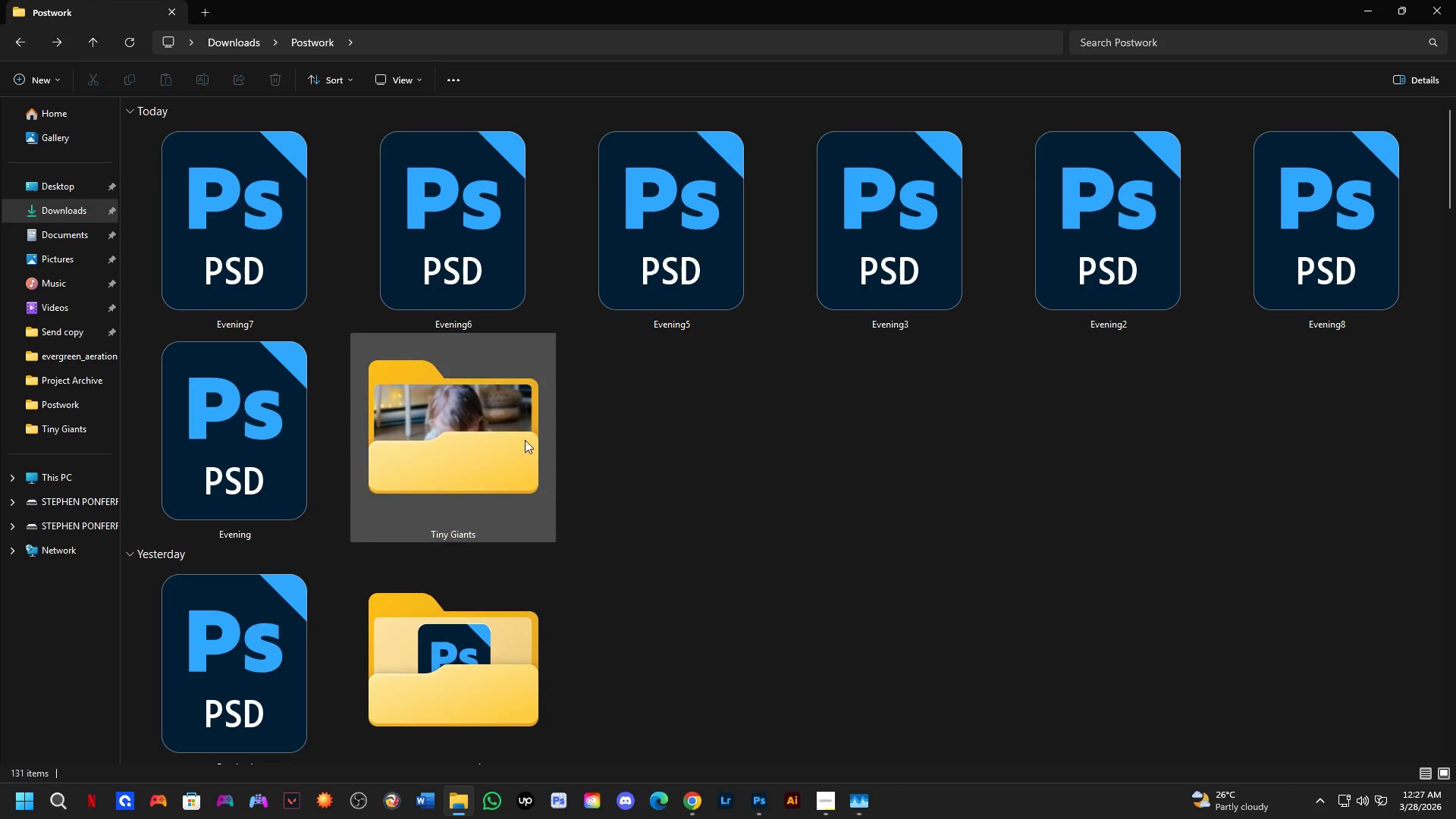 
double_click([472, 448])
 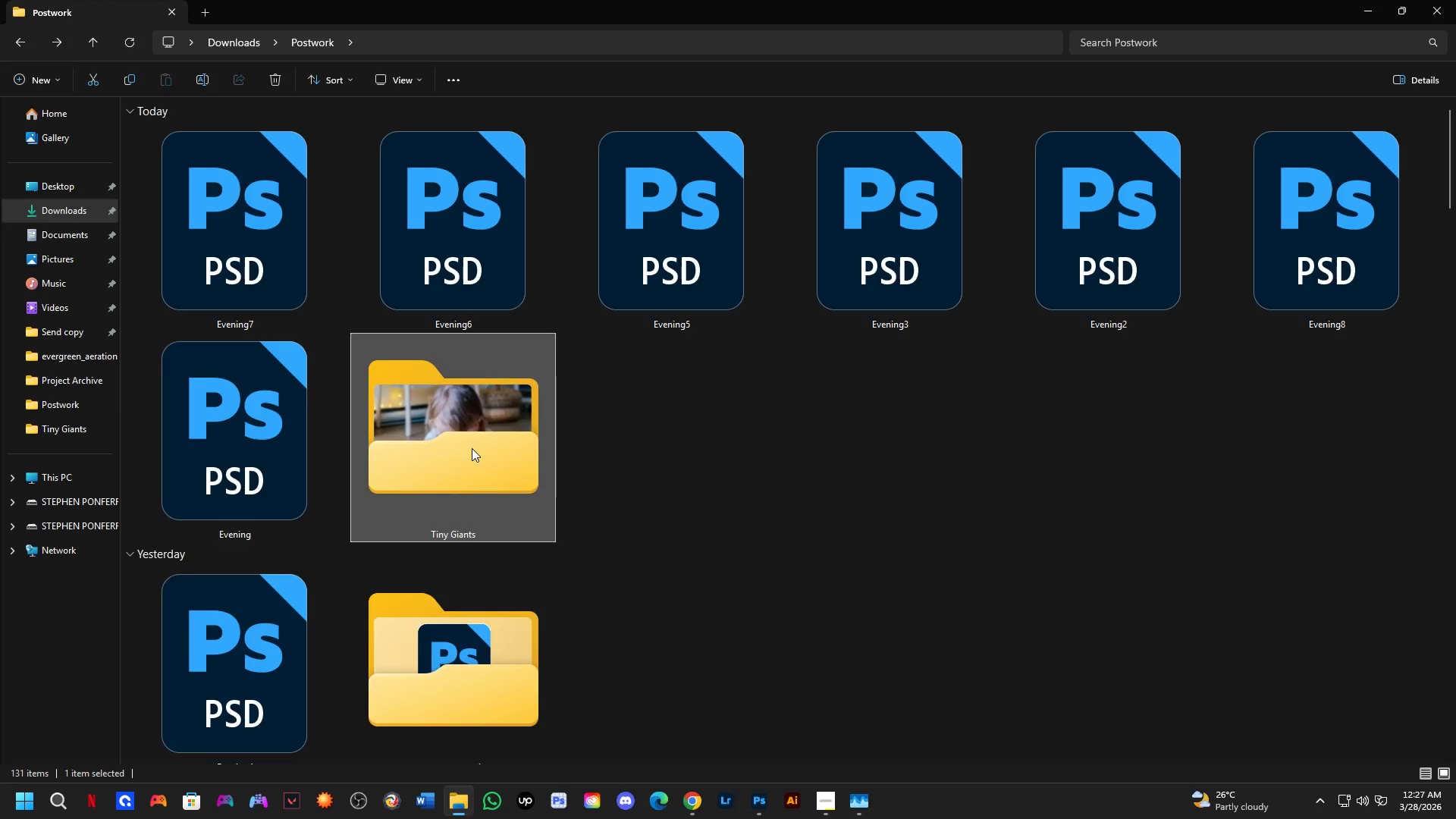 
triple_click([472, 448])
 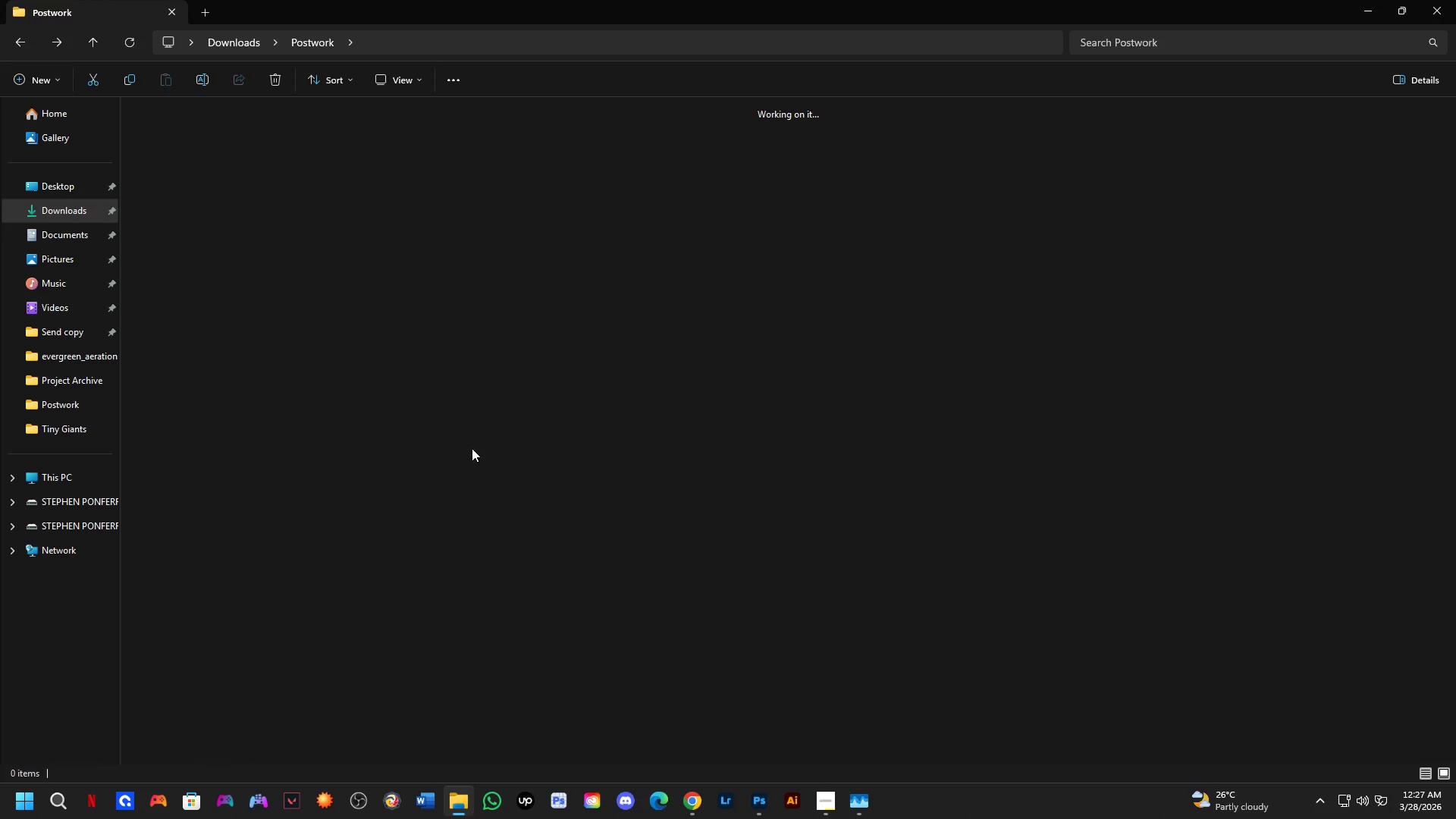 
triple_click([472, 448])
 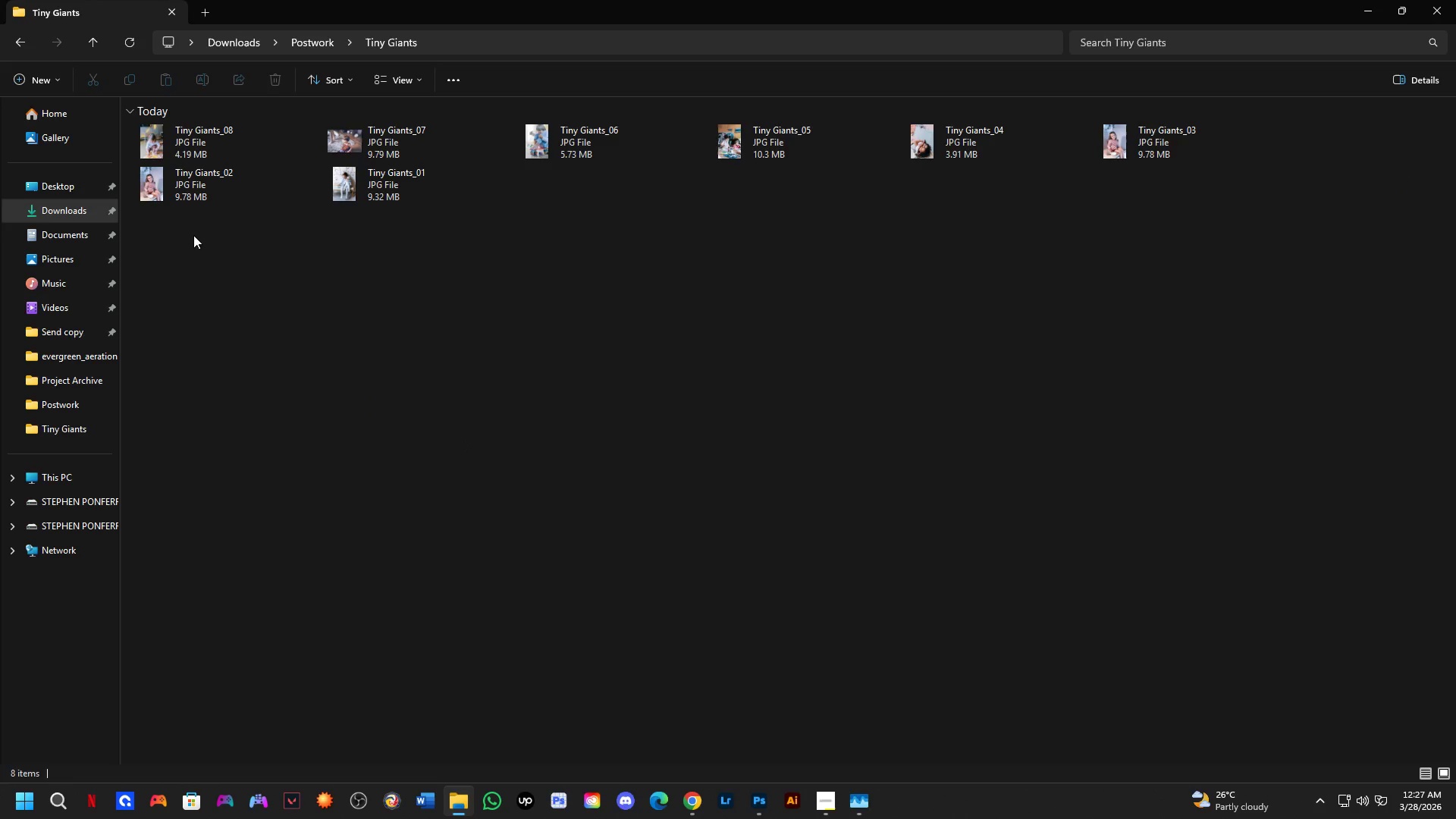 
left_click_drag(start_coordinate=[180, 234], to_coordinate=[1240, 127])
 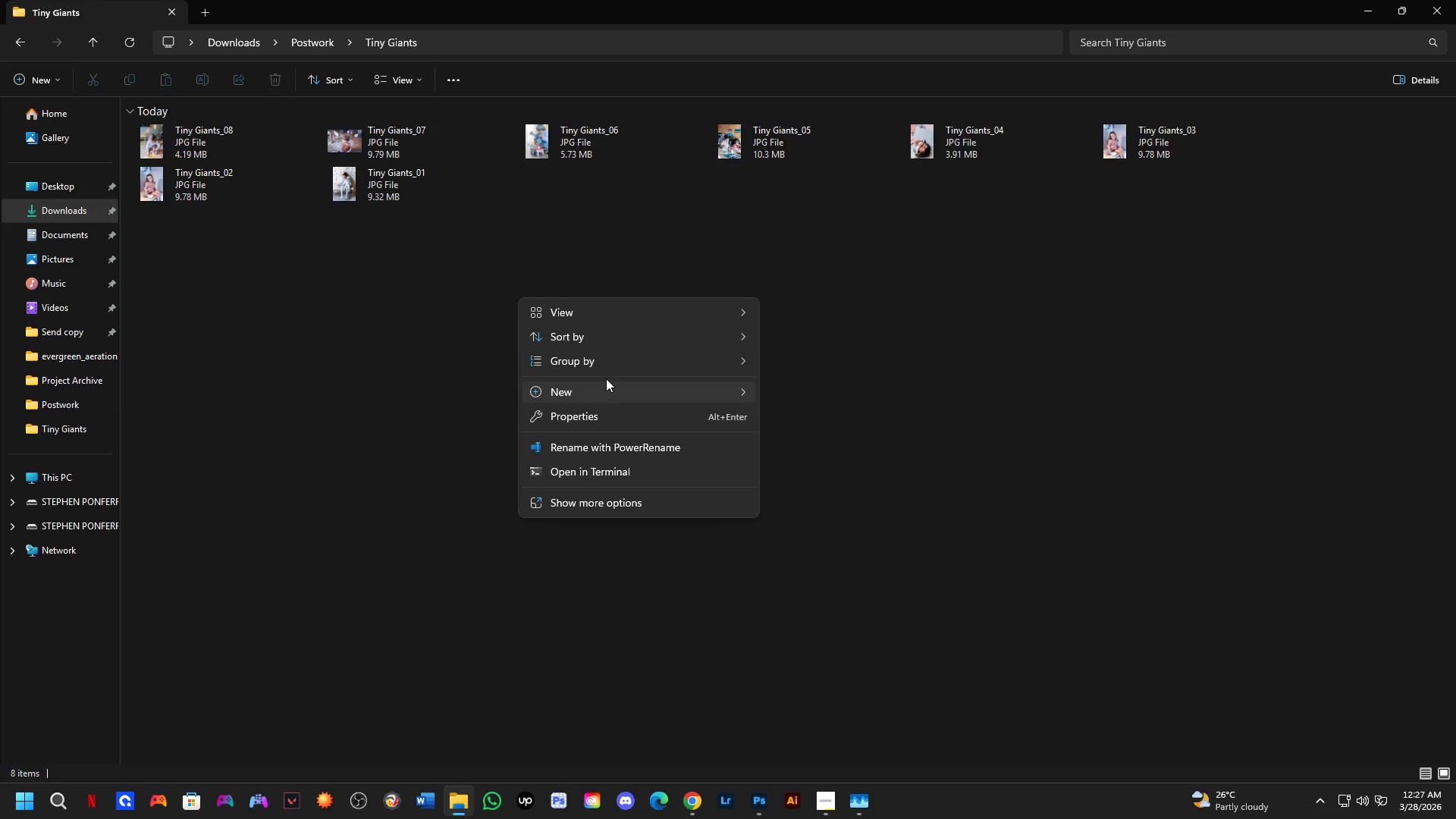 
left_click([606, 389])
 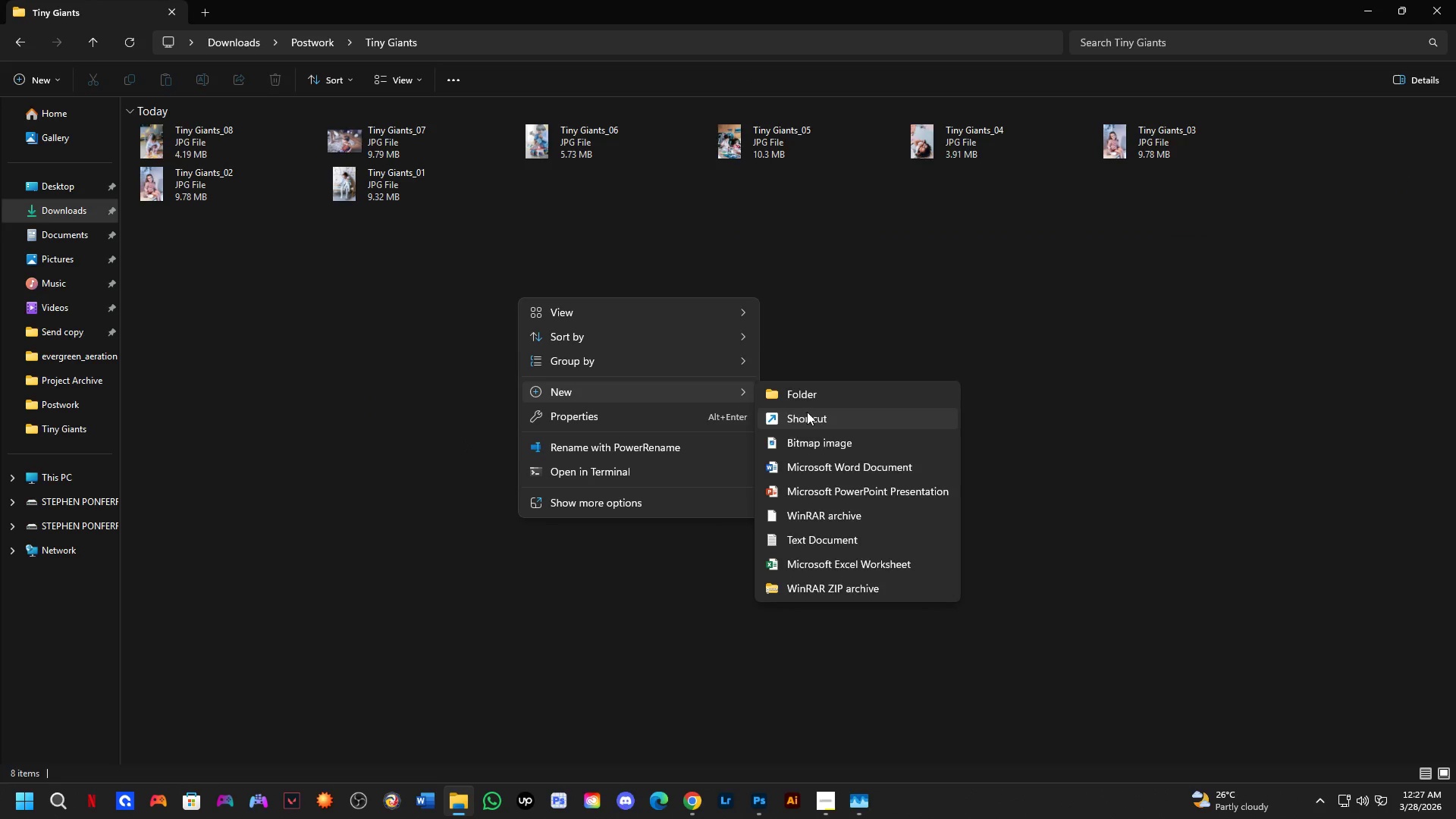 
left_click([811, 395])
 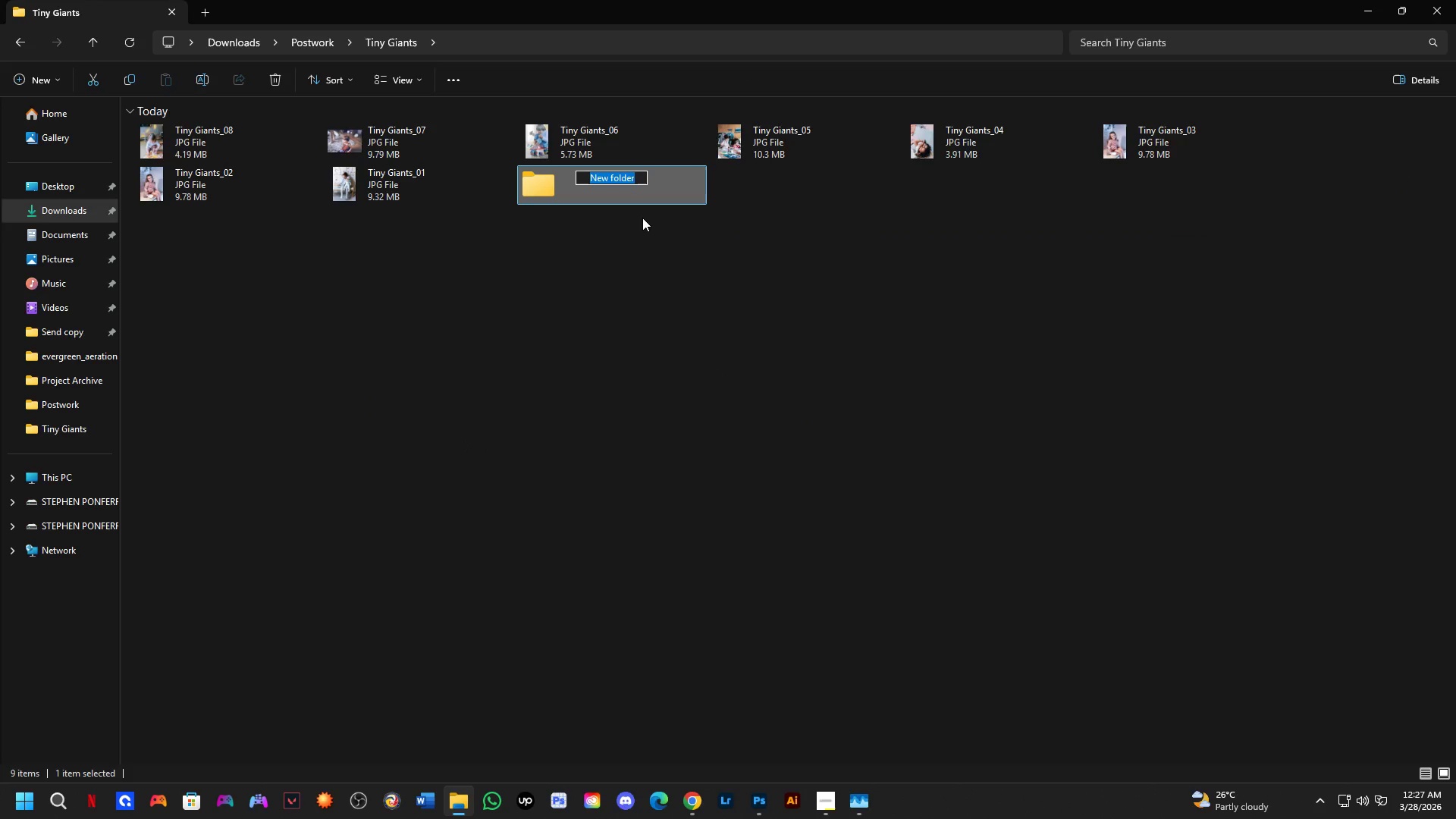 
type(pg)
 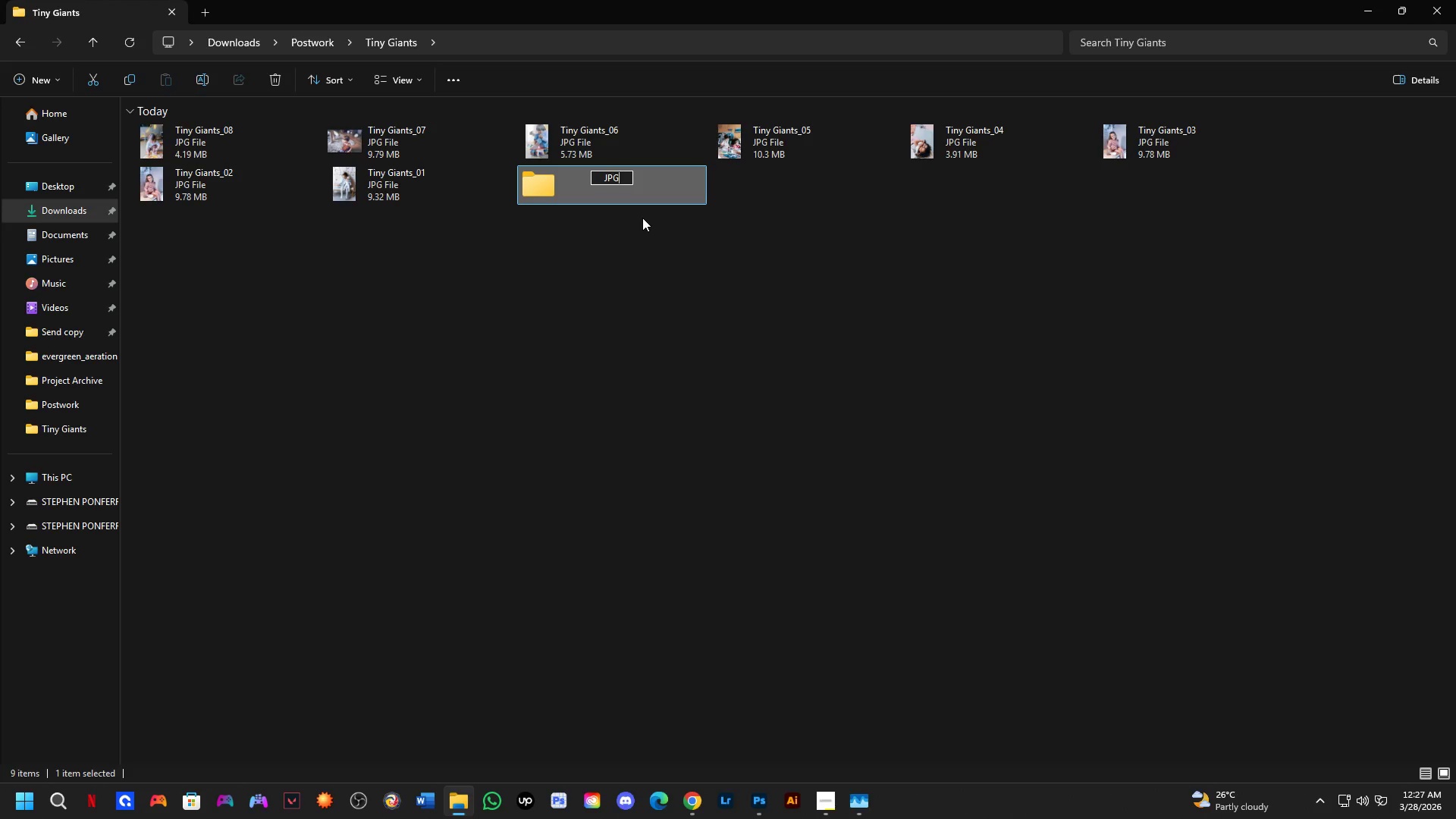 
key(Enter)
 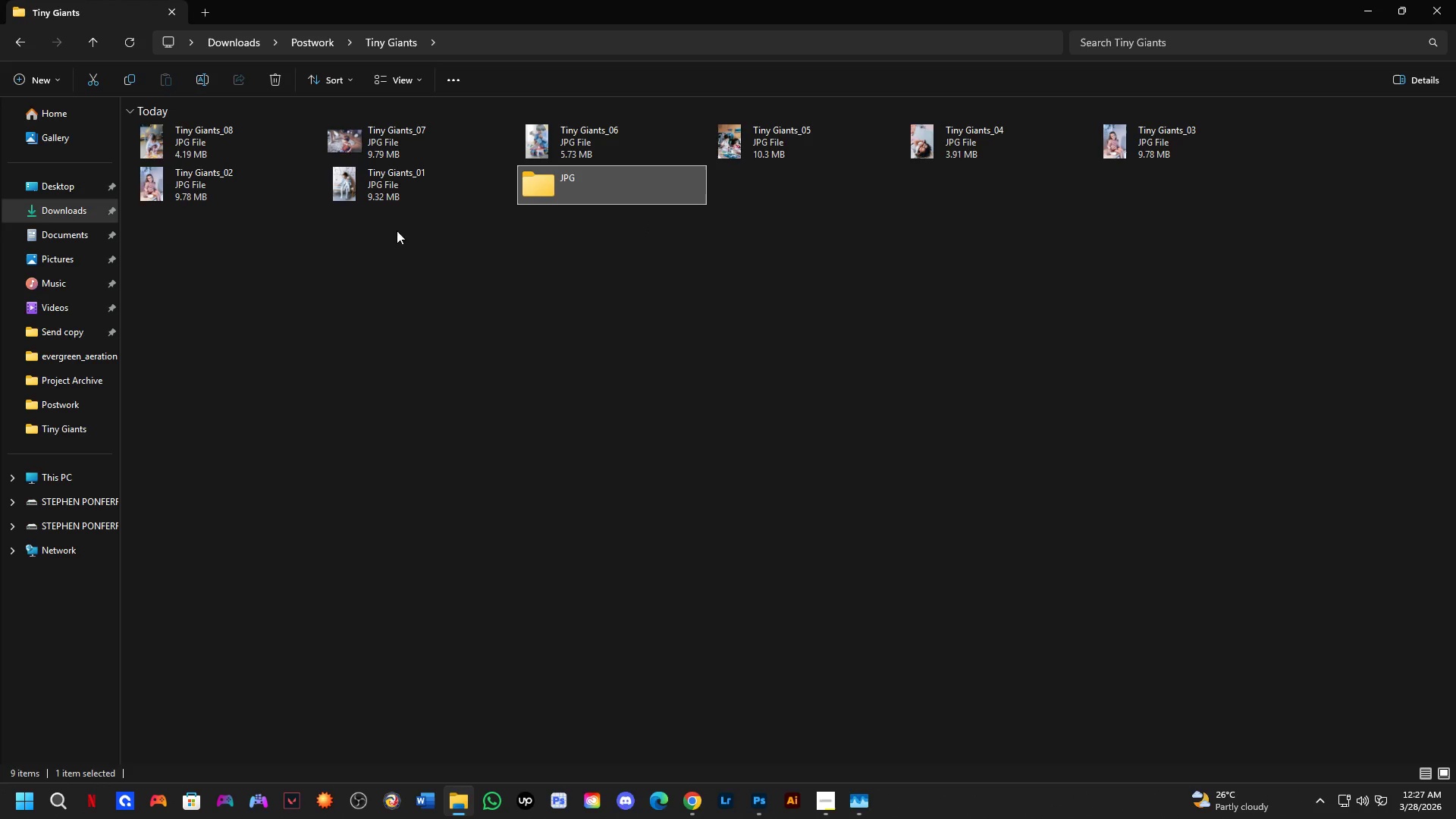 
left_click([238, 124])
 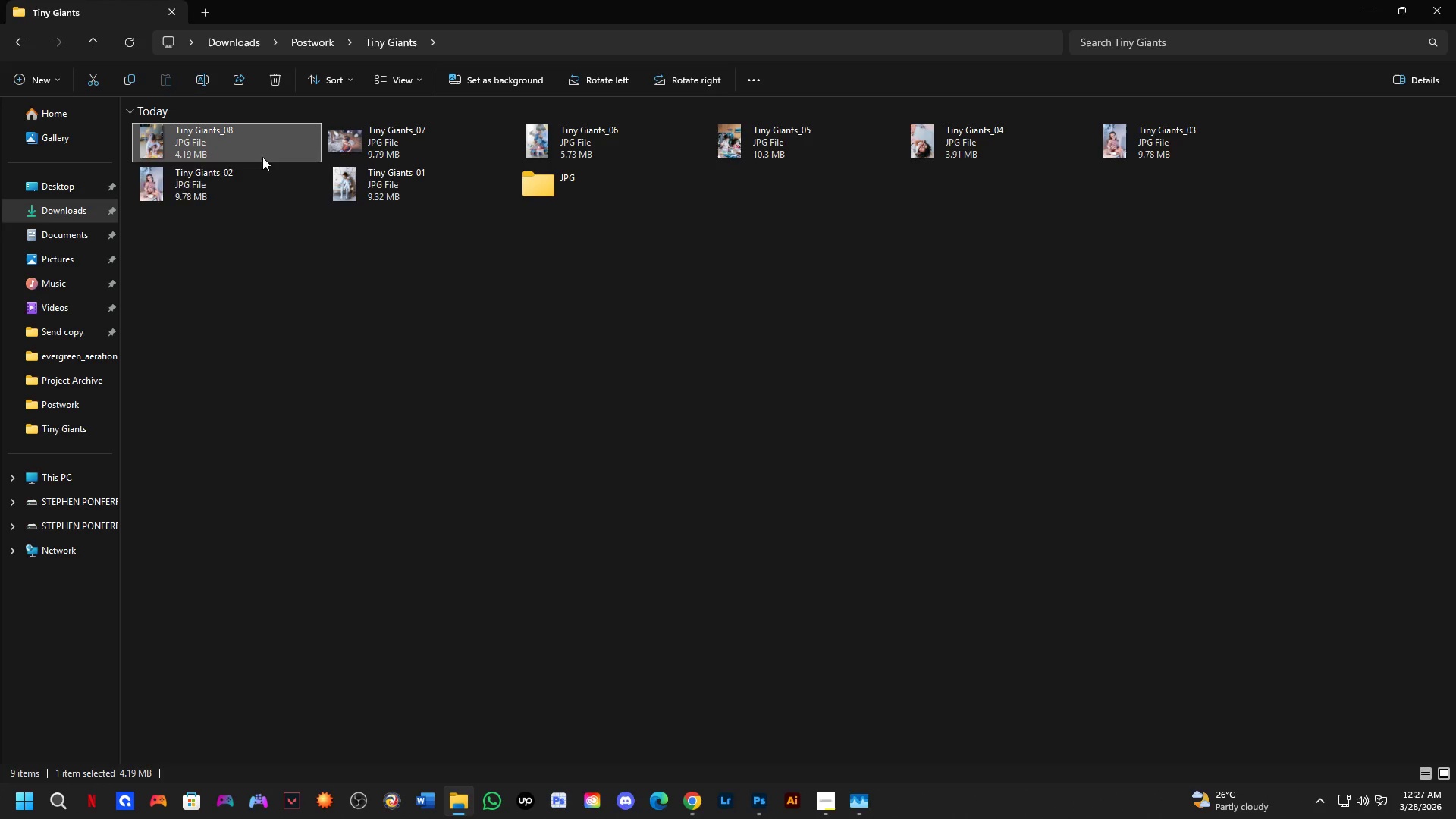 
hold_key(key=ControlLeft, duration=0.41)
hold_key(key=ShiftLeft, duration=0.39)
double_click([330, 180])
 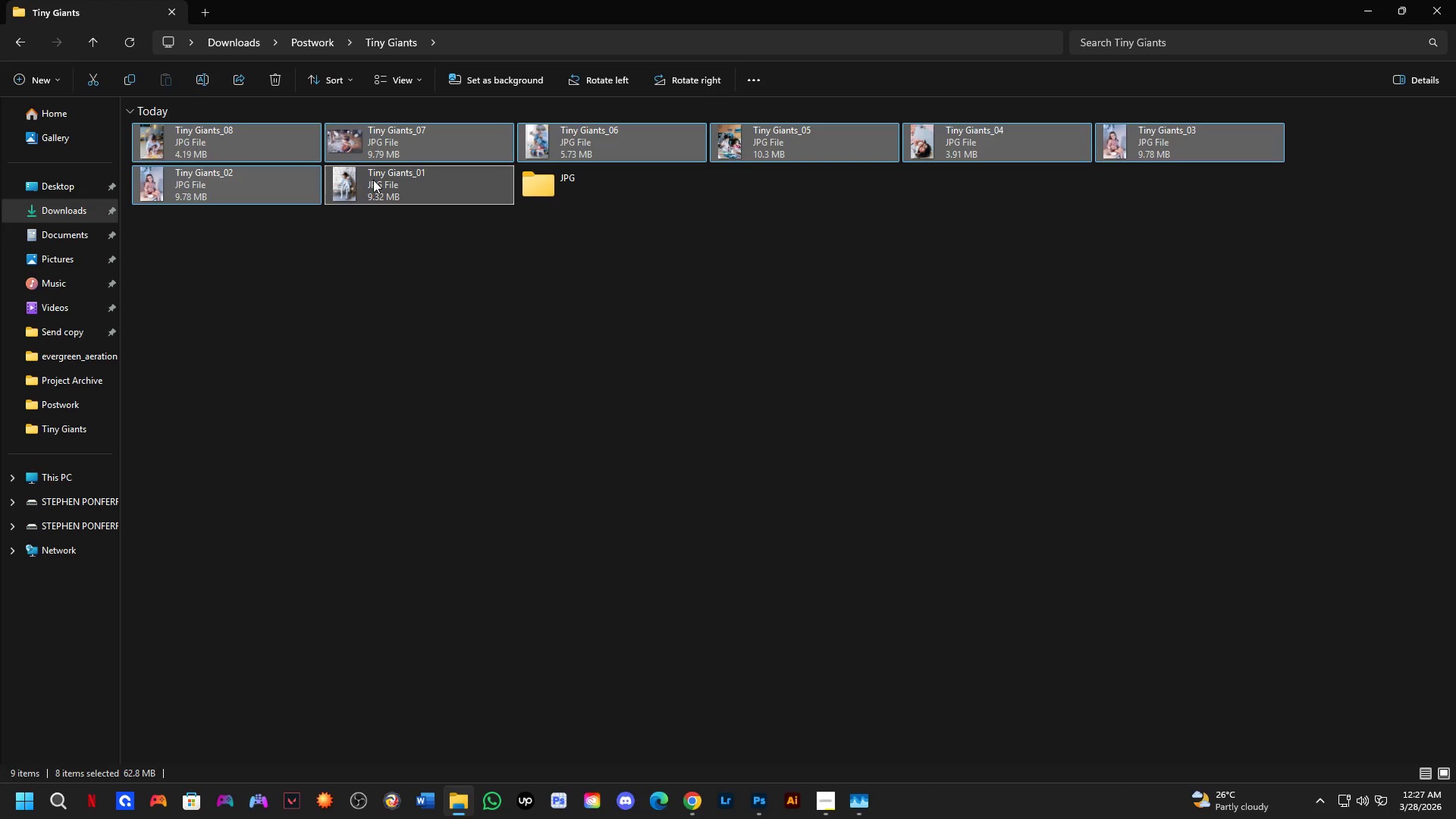 
left_click_drag(start_coordinate=[377, 180], to_coordinate=[548, 194])
 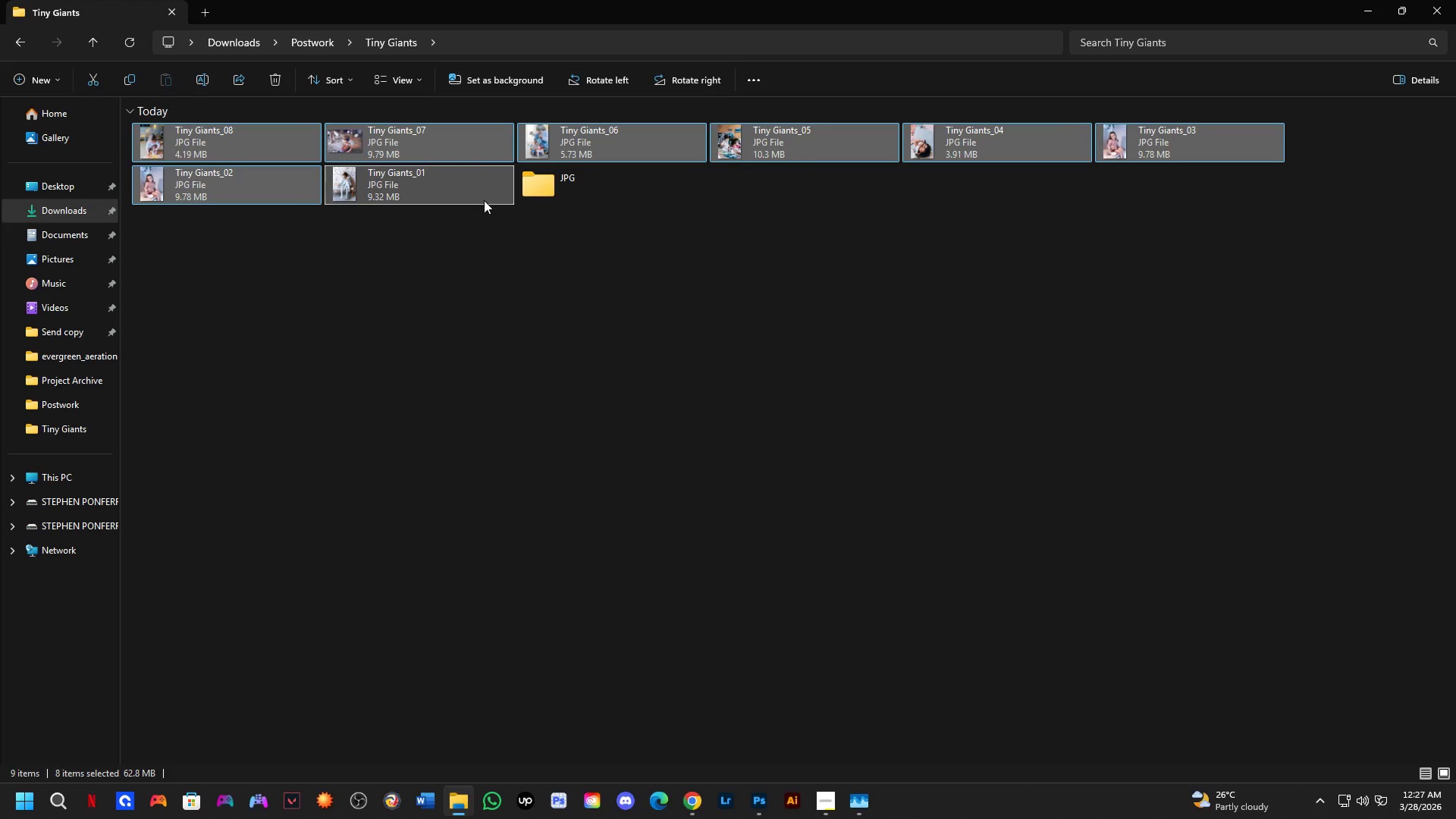 
key(Control+C)
 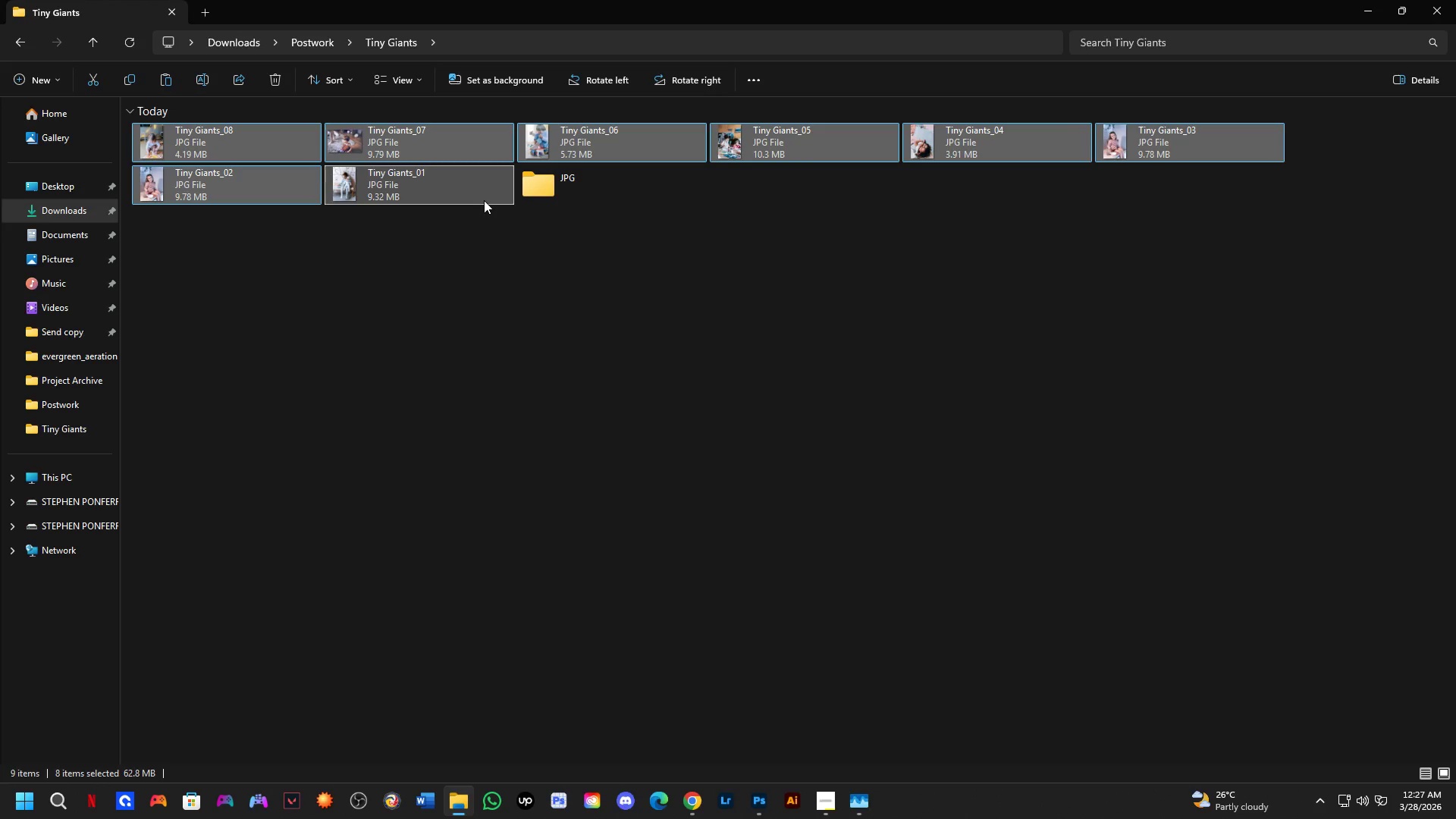 
key(Control+ControlLeft)
 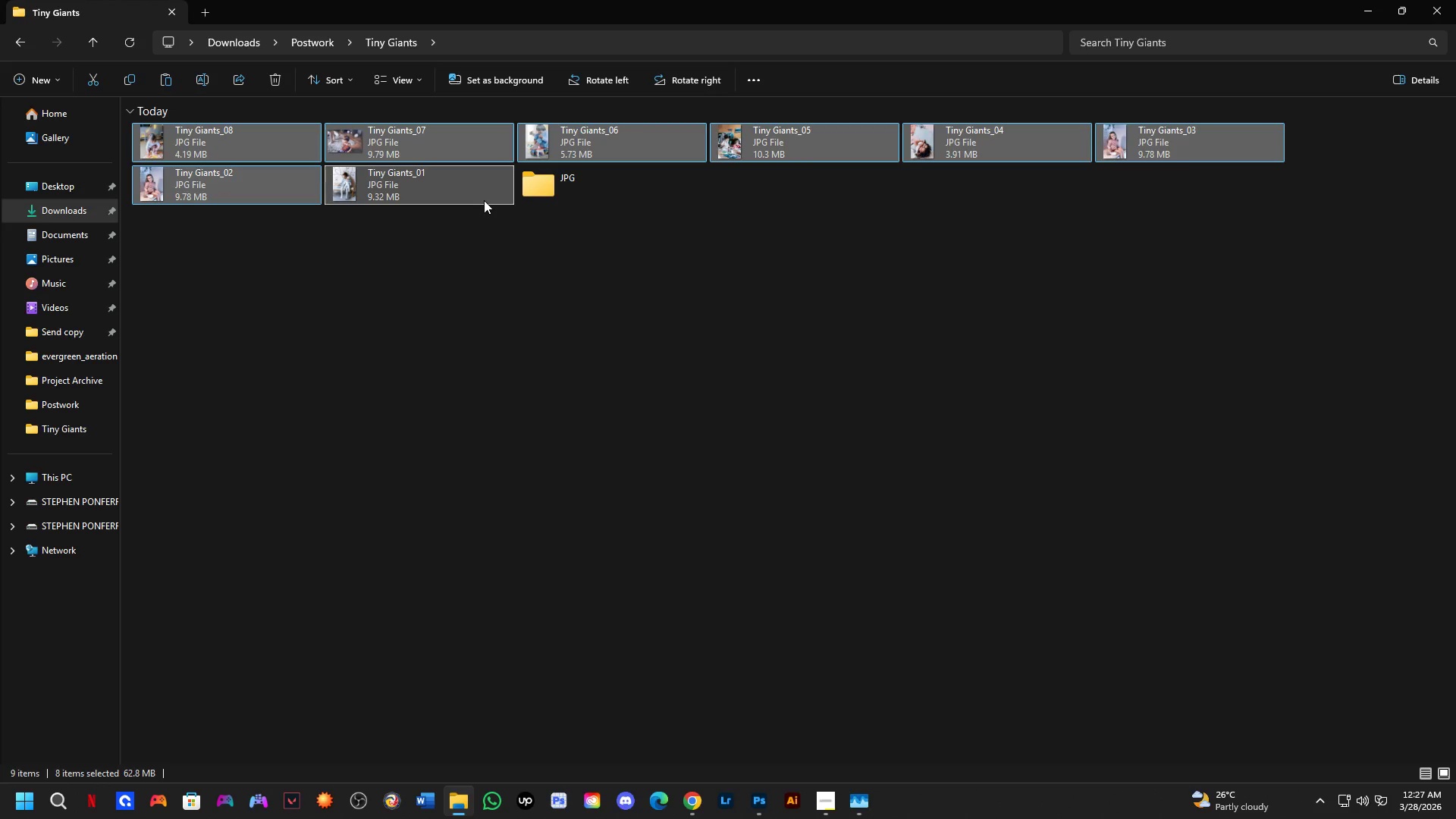 
key(Control+X)
 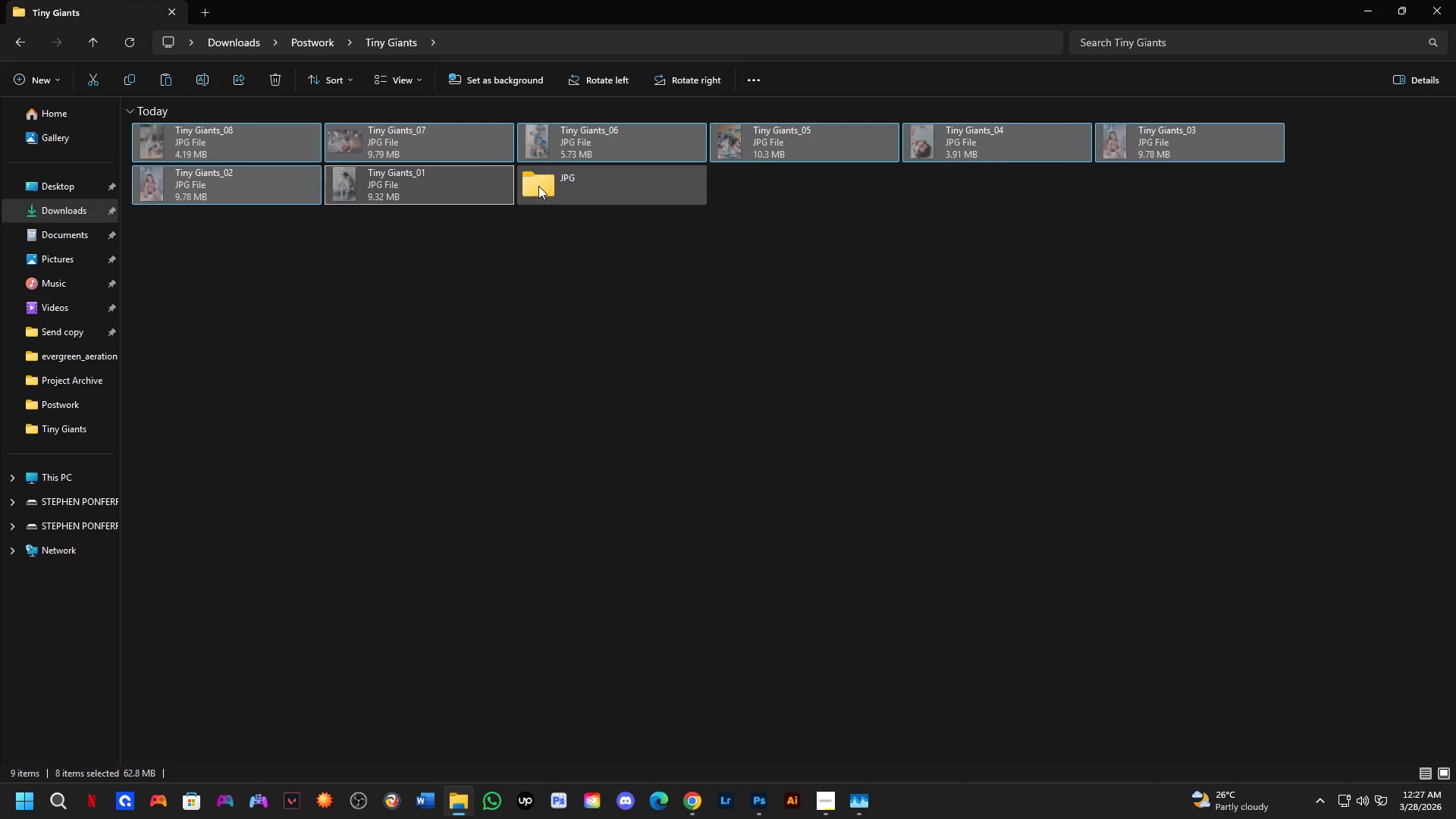 
double_click([540, 185])
 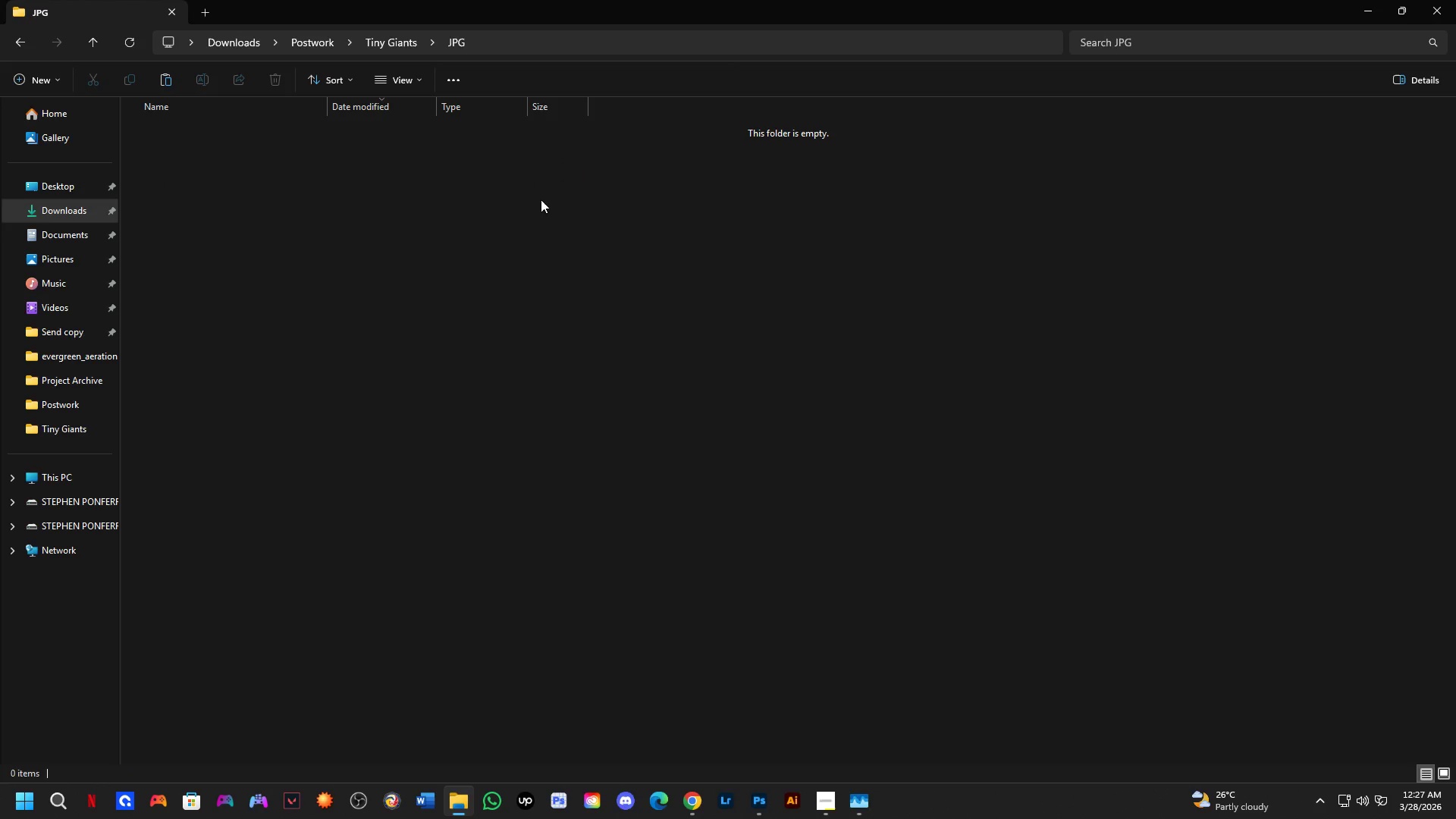 
key(Control+V)
 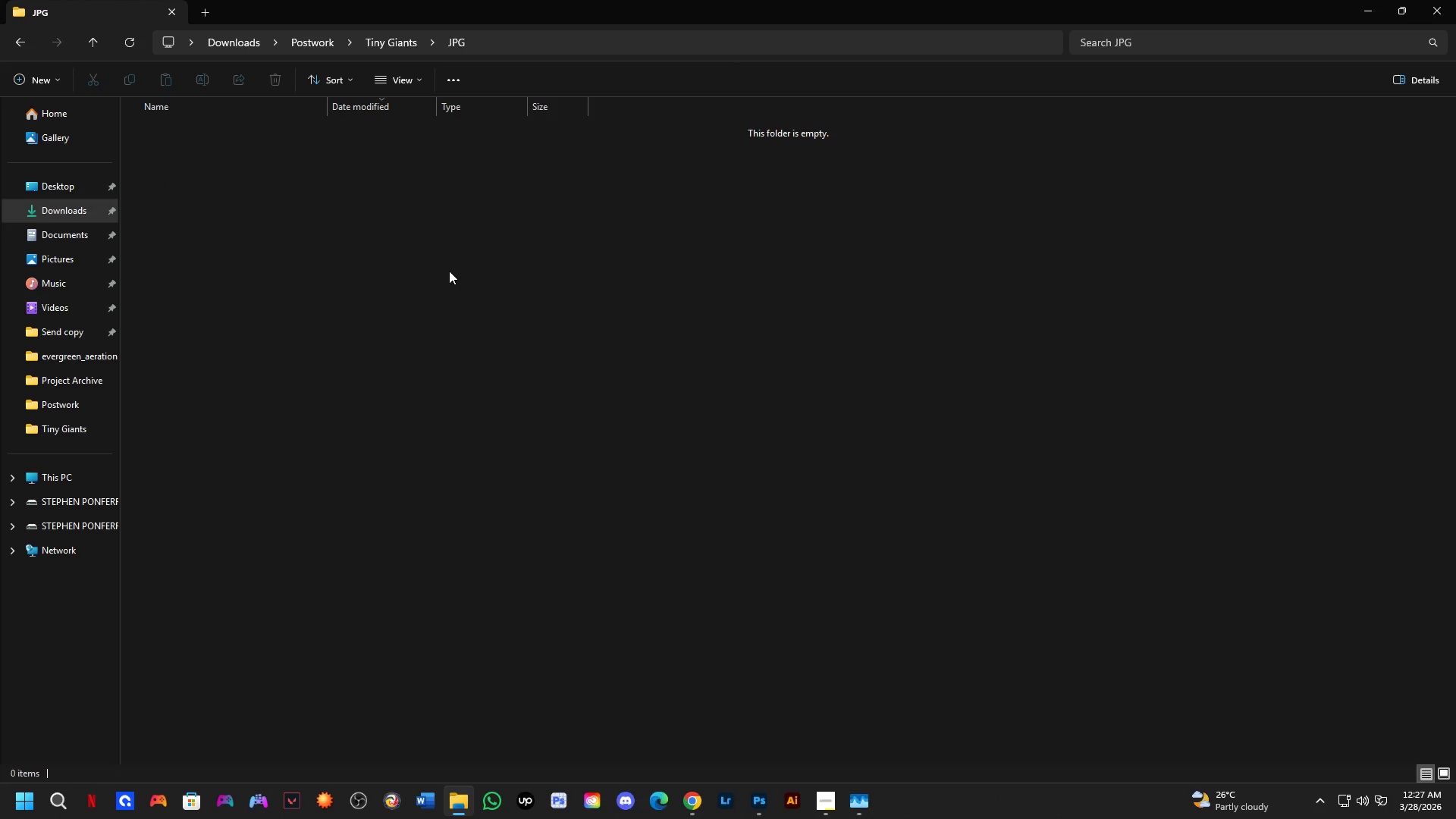 
left_click([437, 364])
 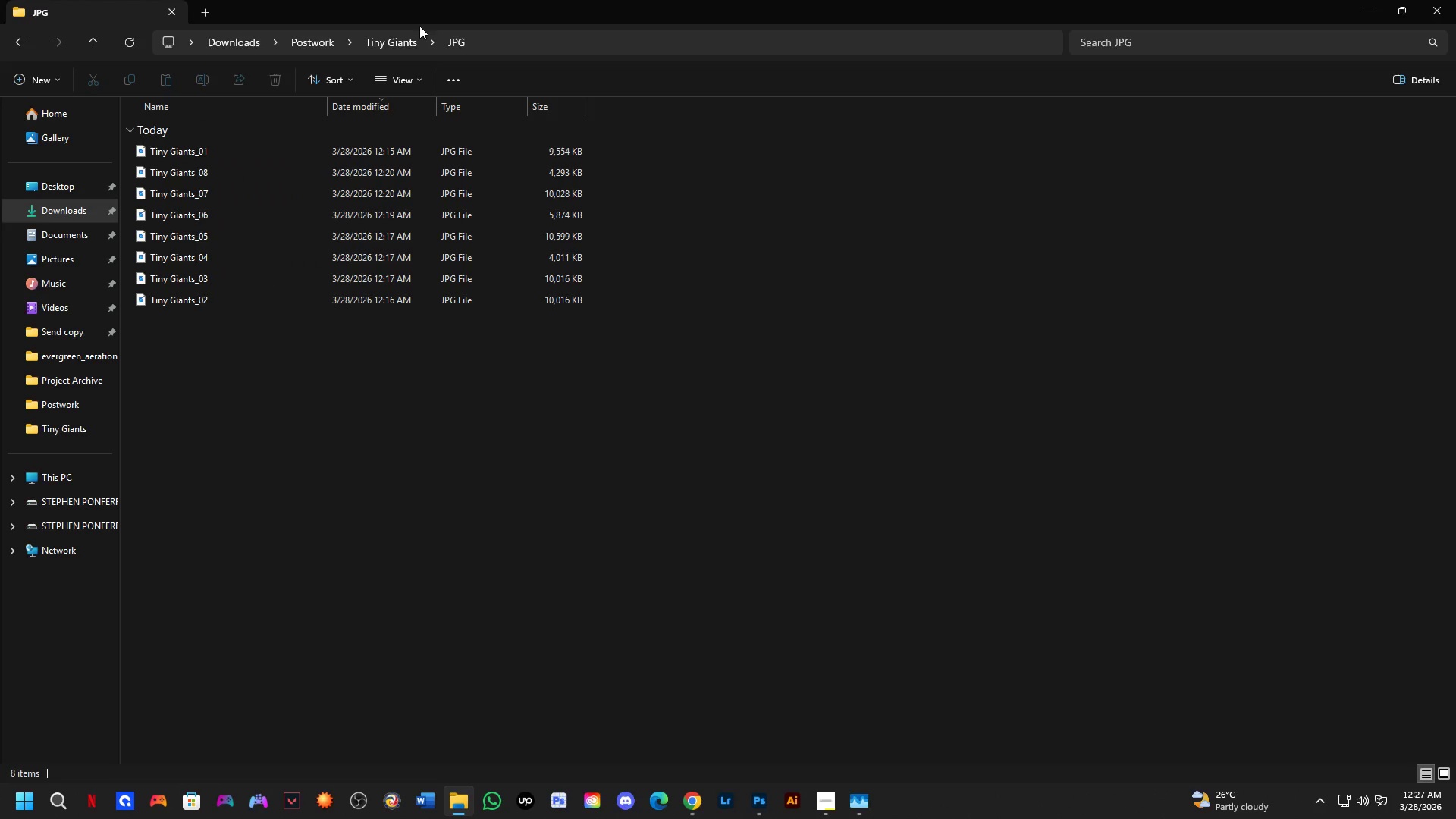 
scroll: coordinate [420, 226], scroll_direction: up, amount: 2.0
 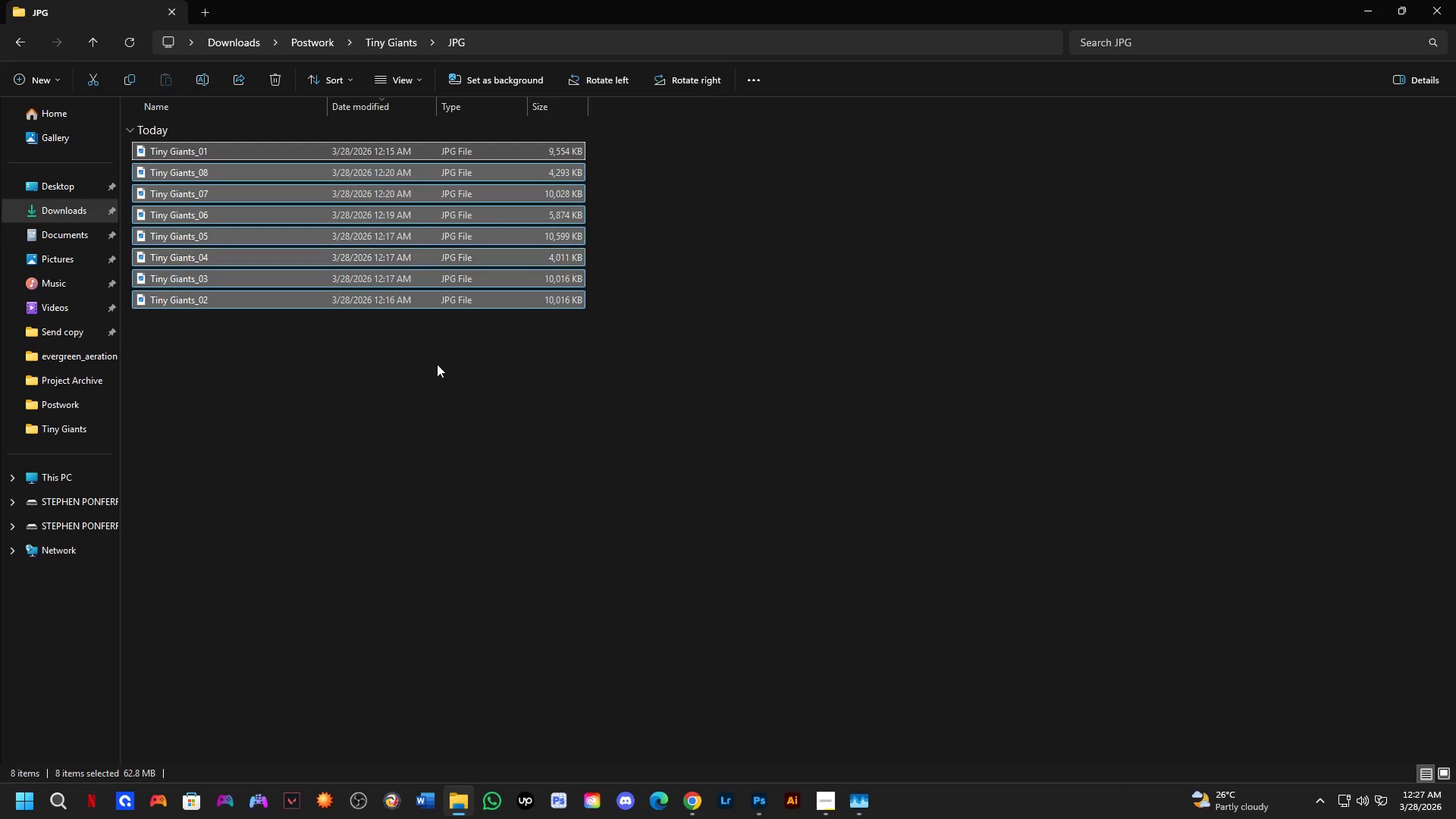 
left_click([407, 34])
 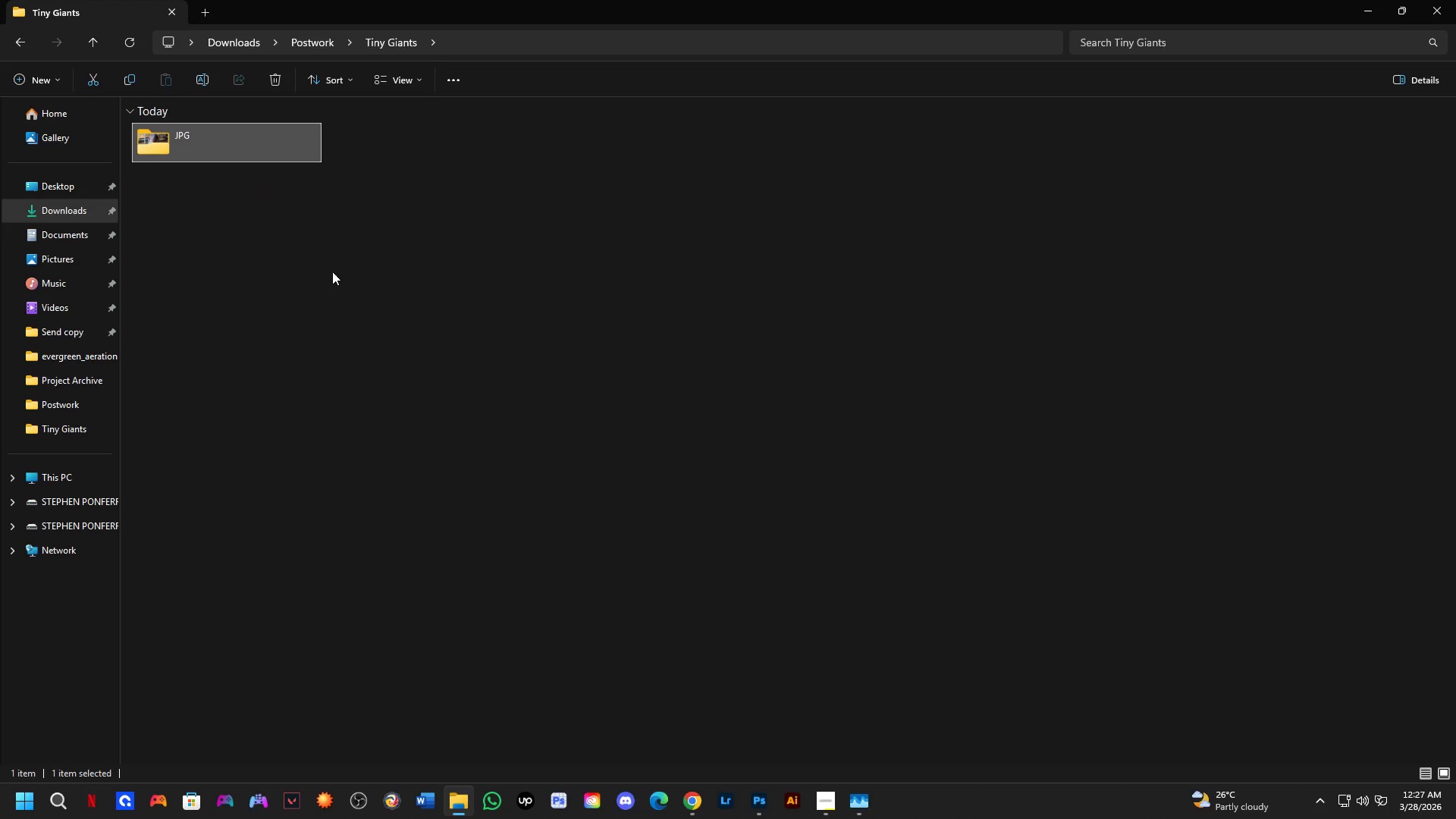 
right_click([295, 246])
 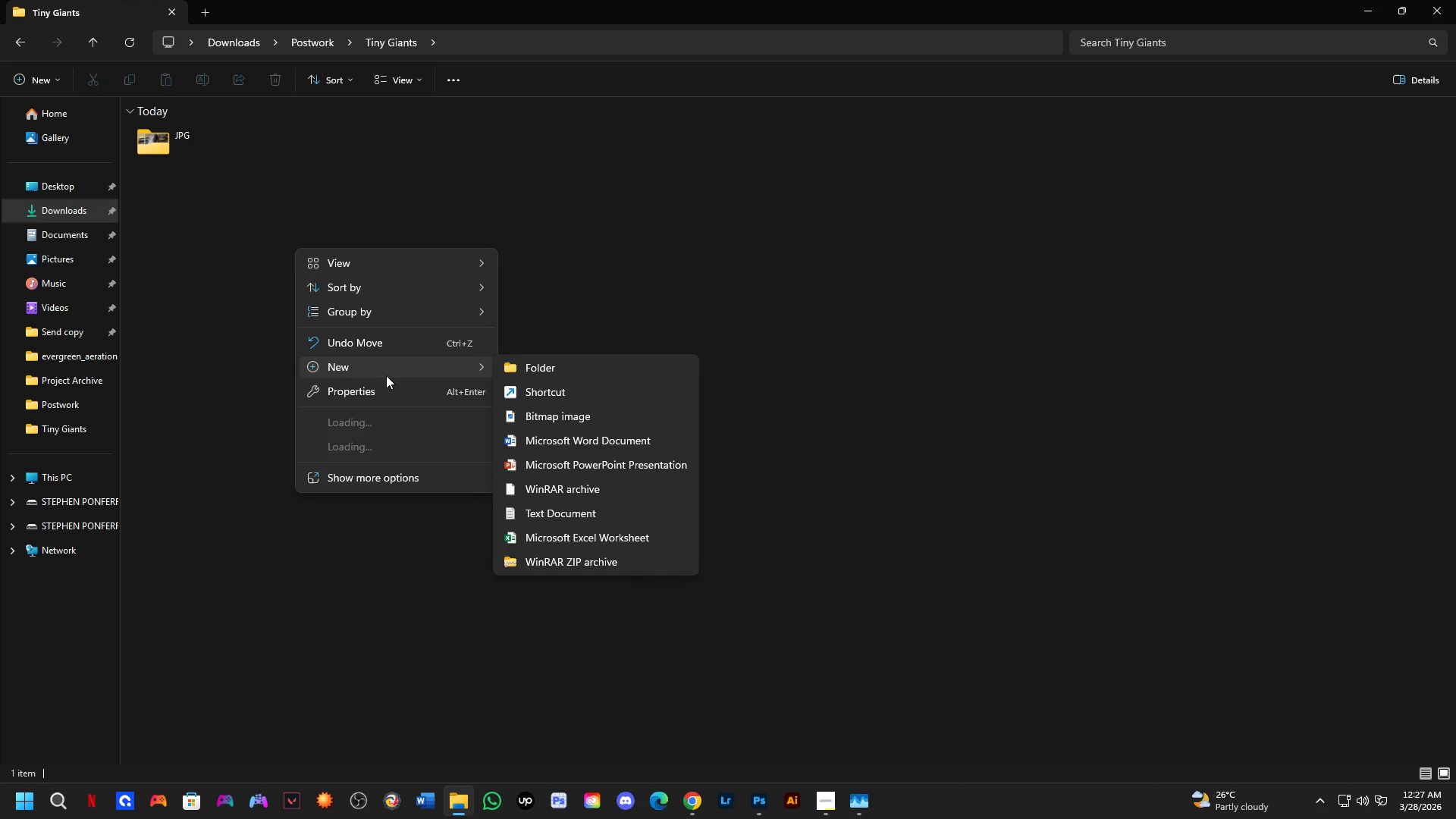 
left_click([544, 368])
 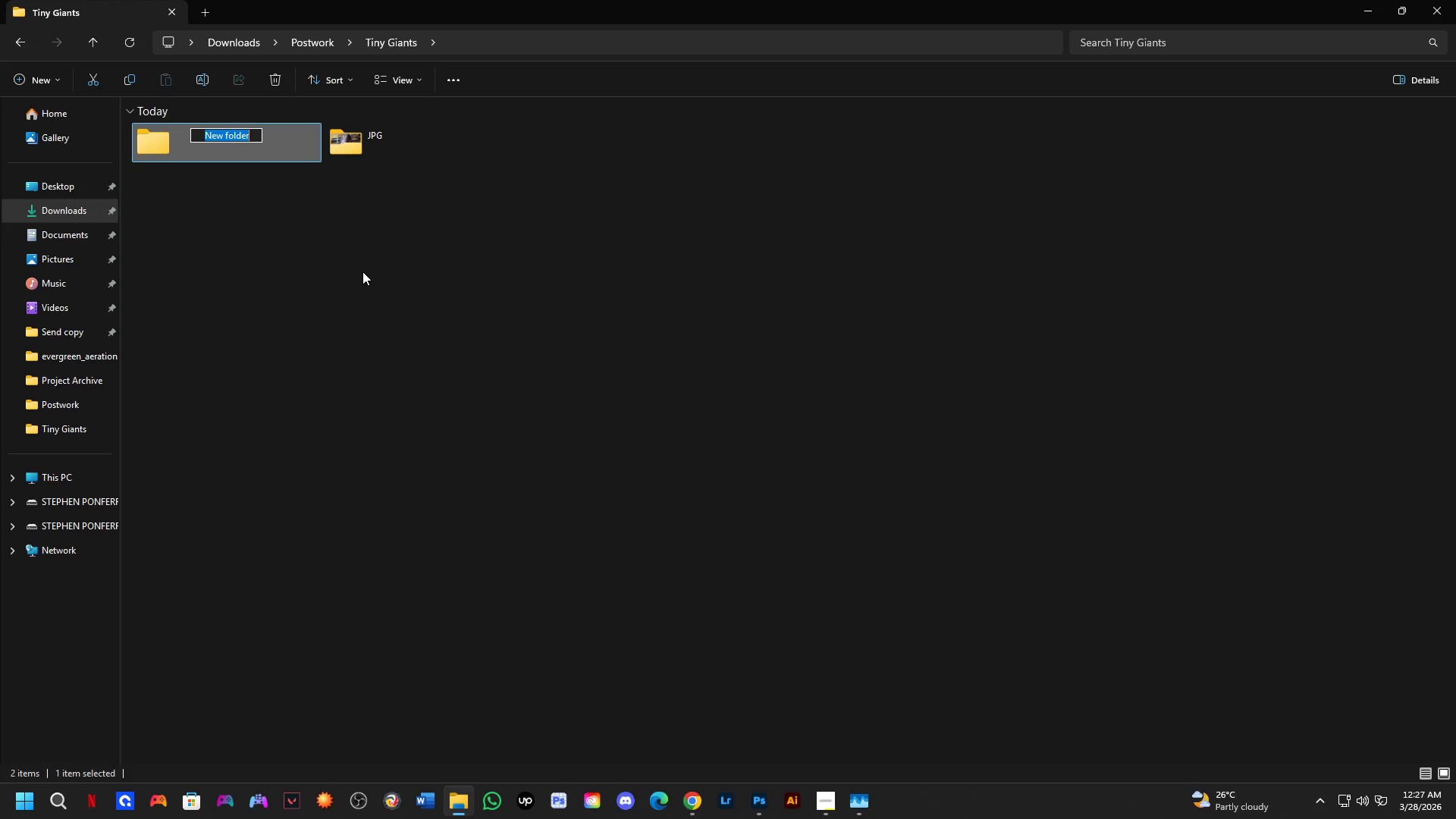 
type(comparison)
 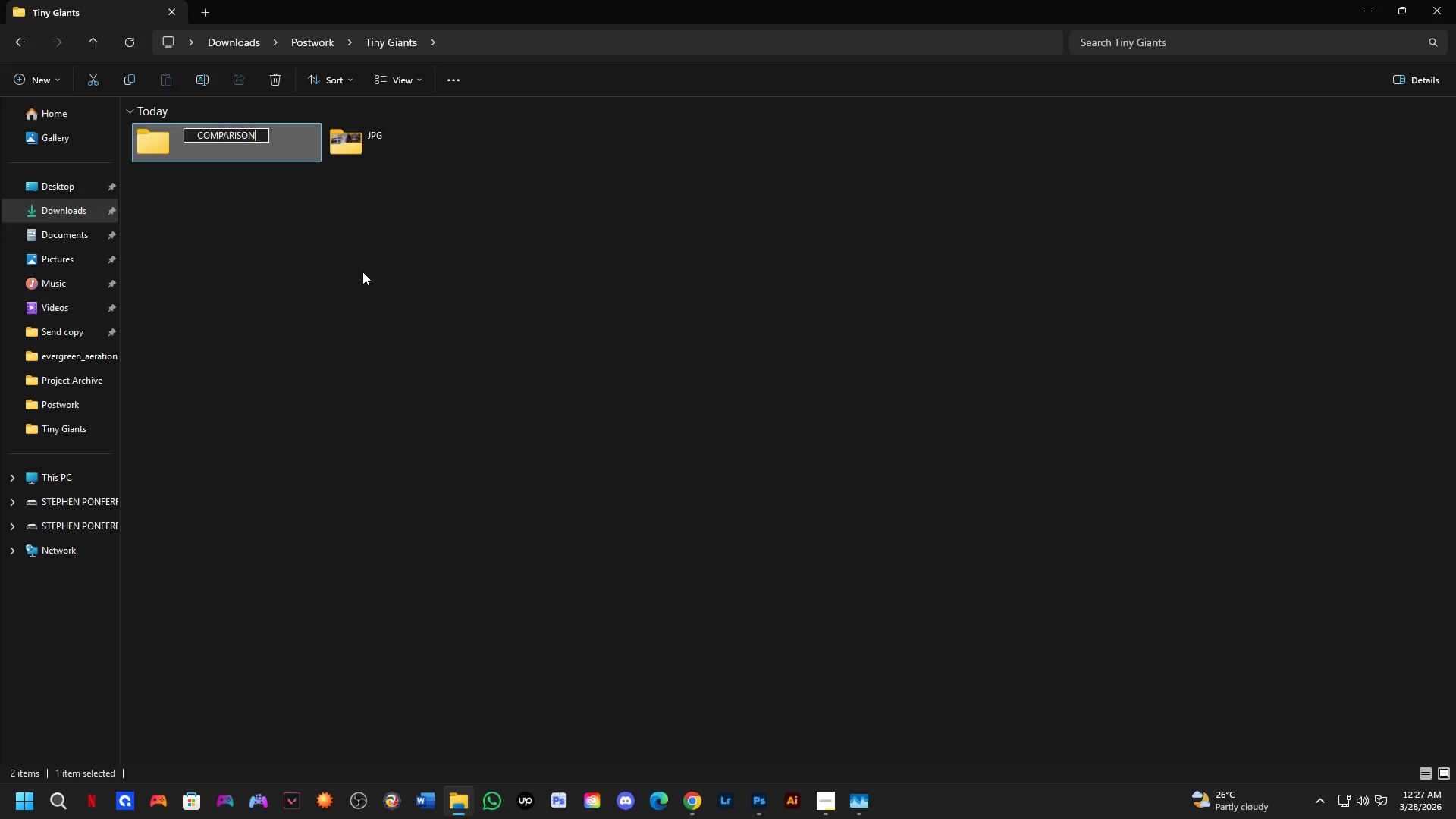 
key(Enter)
 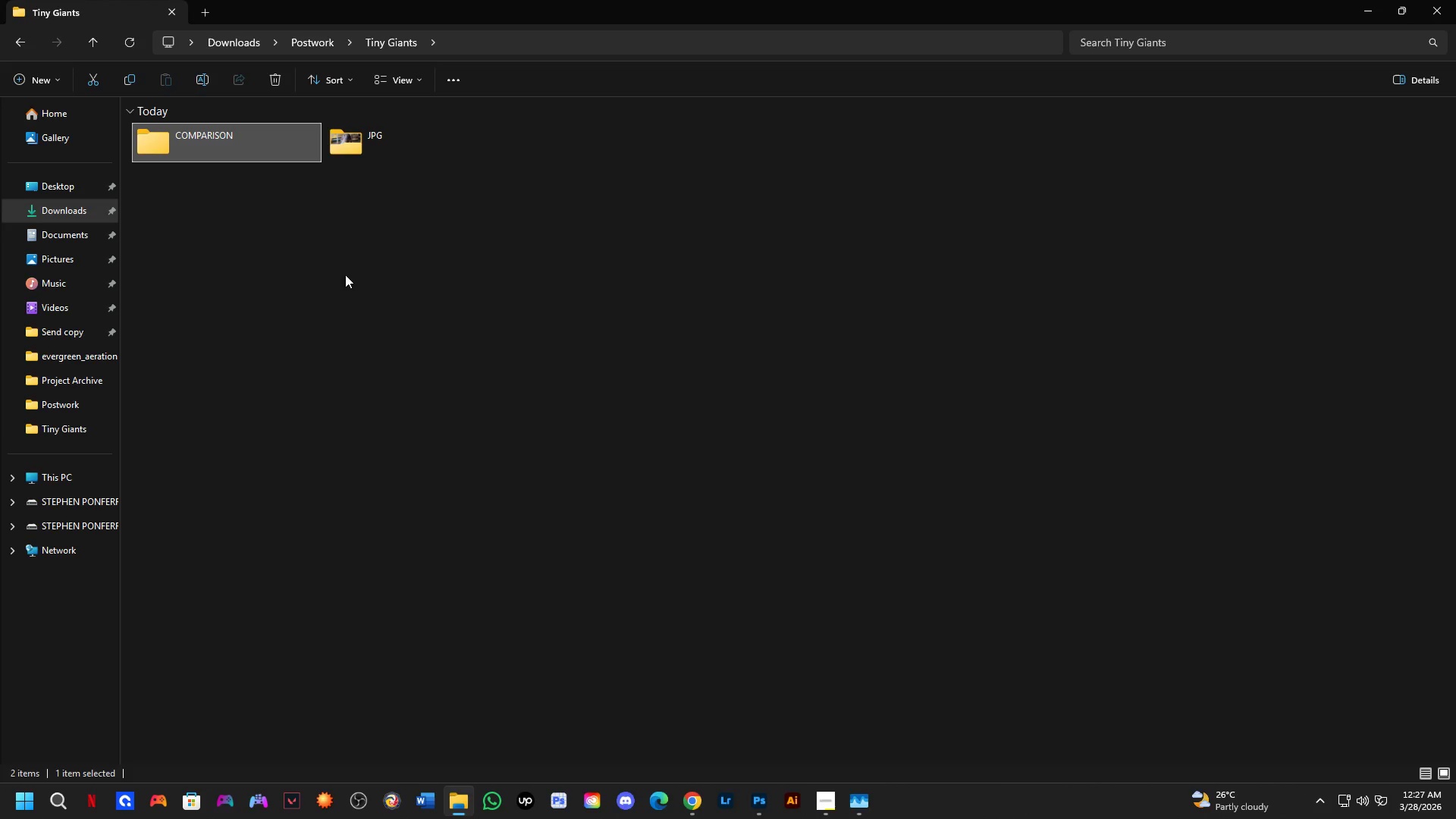 
wait(7.5)
 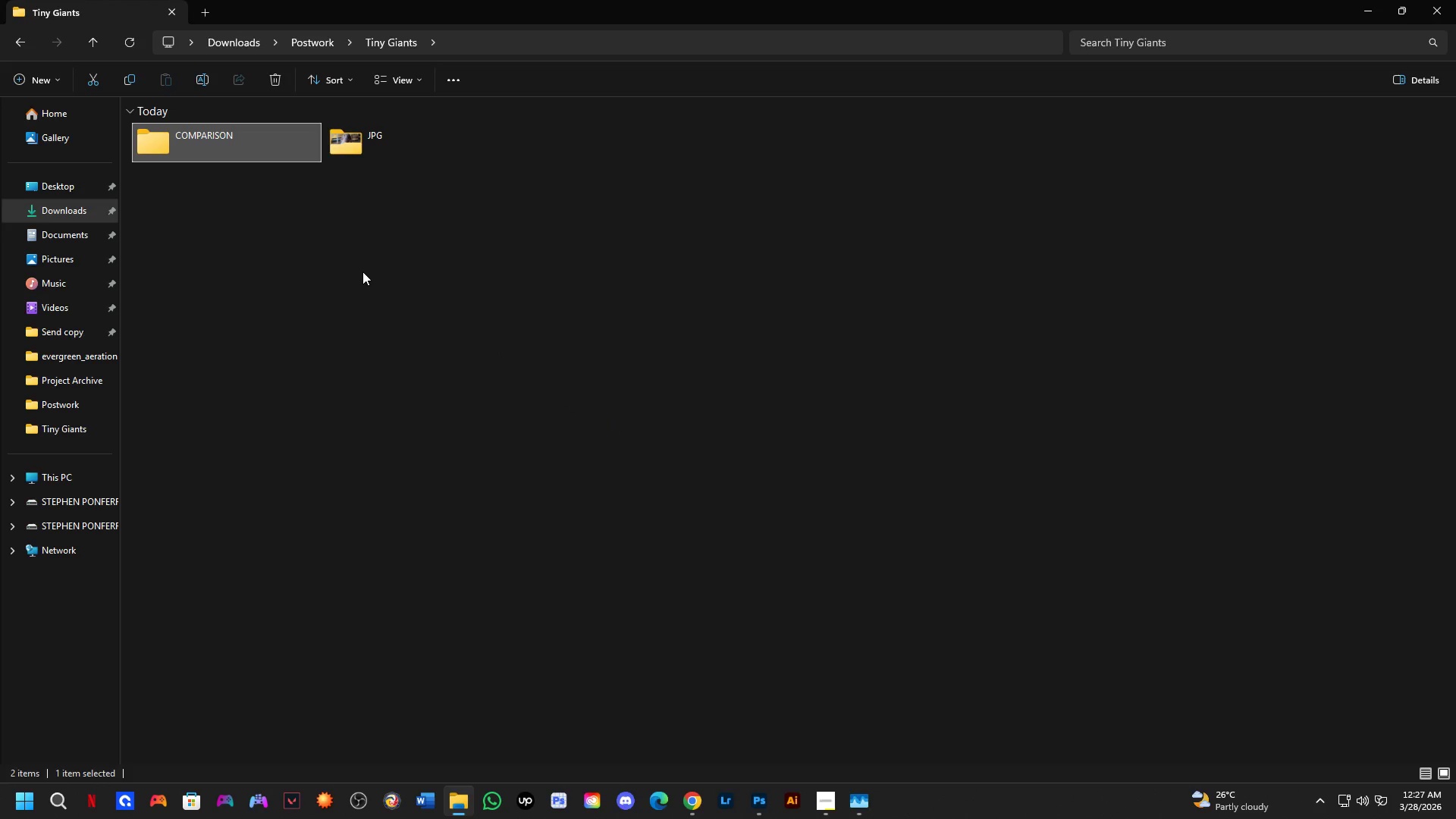 
left_click([271, 274])
 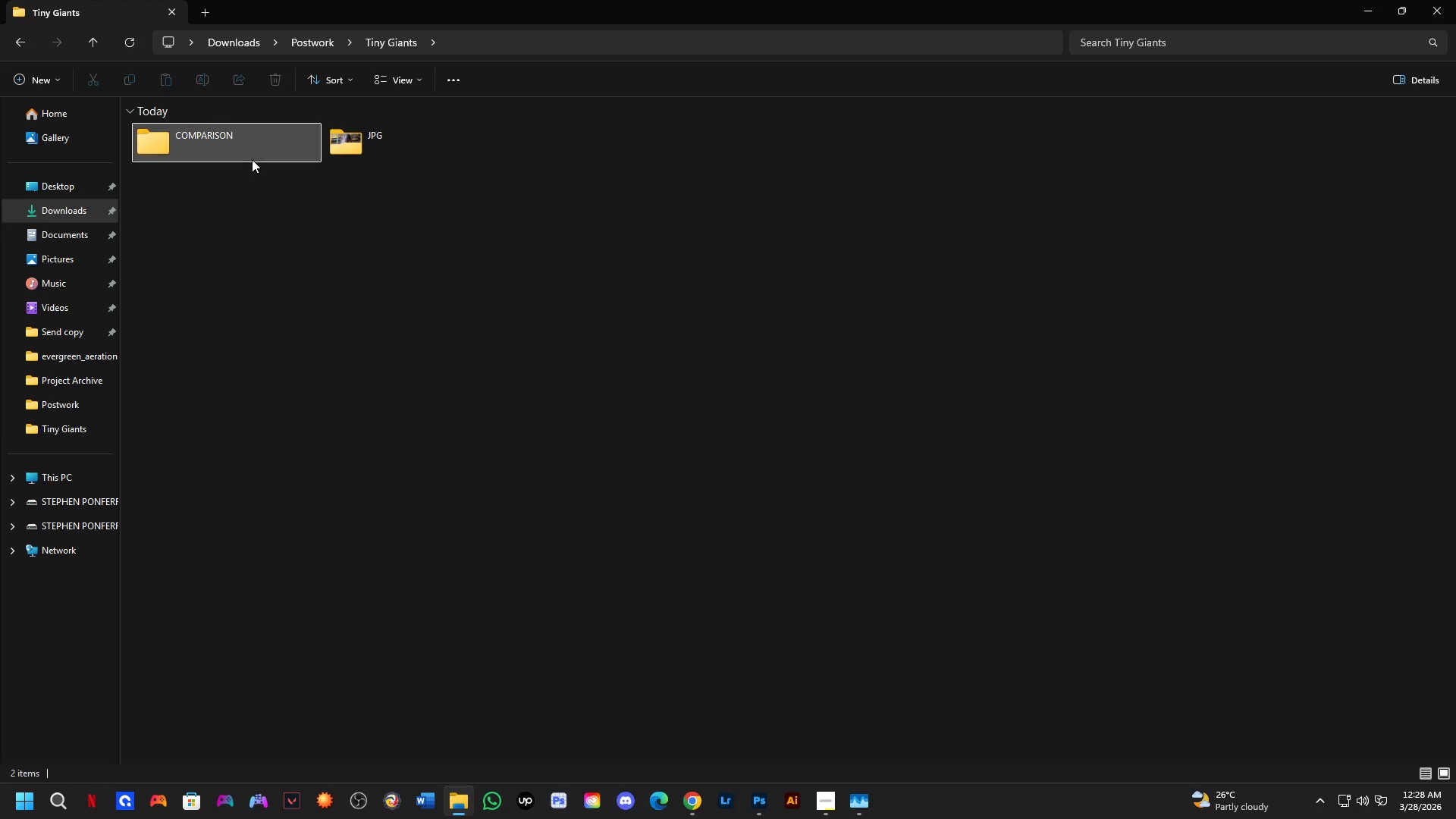 
key(Alt+Tab)
 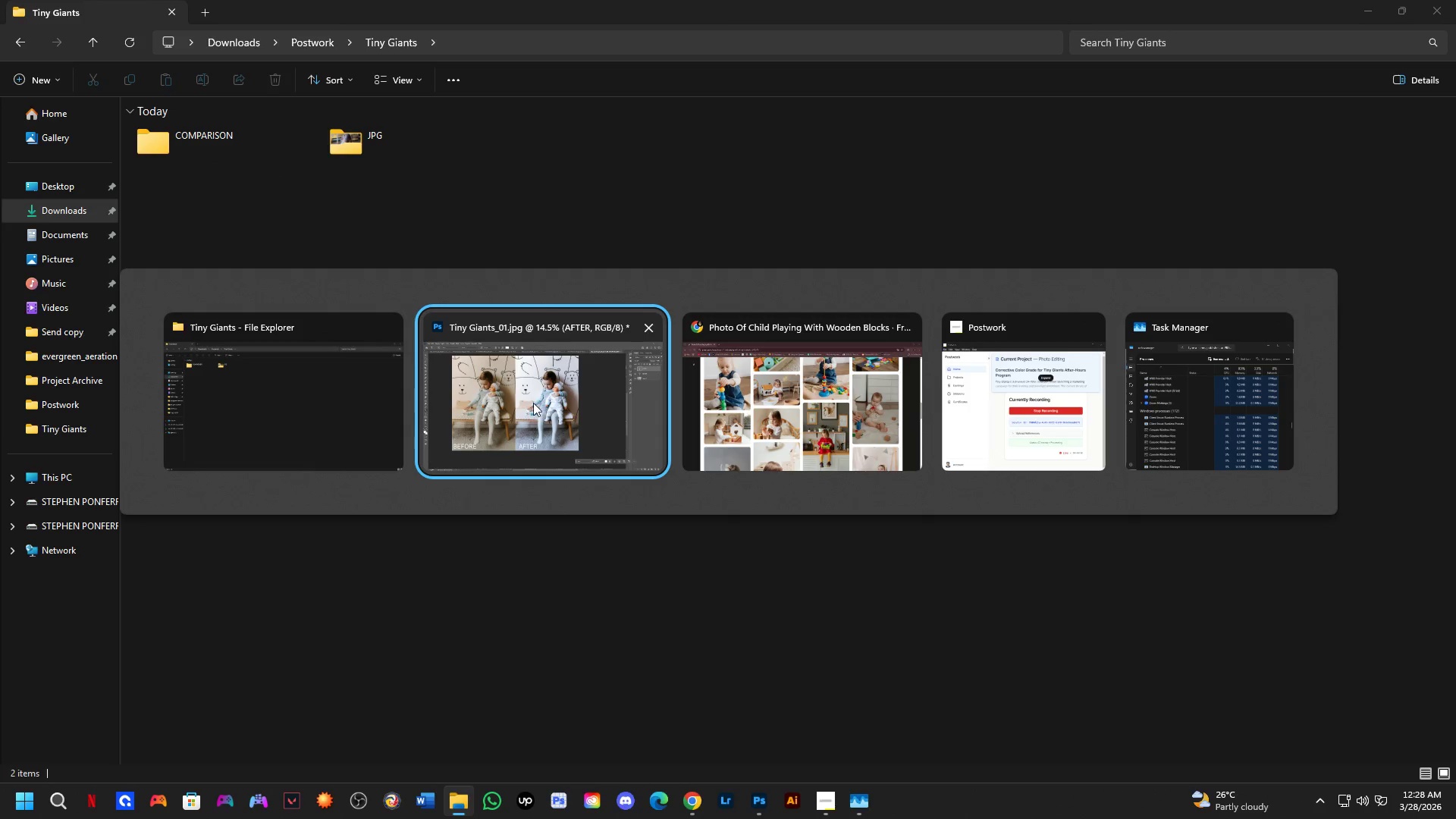 
left_click_drag(start_coordinate=[533, 403], to_coordinate=[605, 342])
 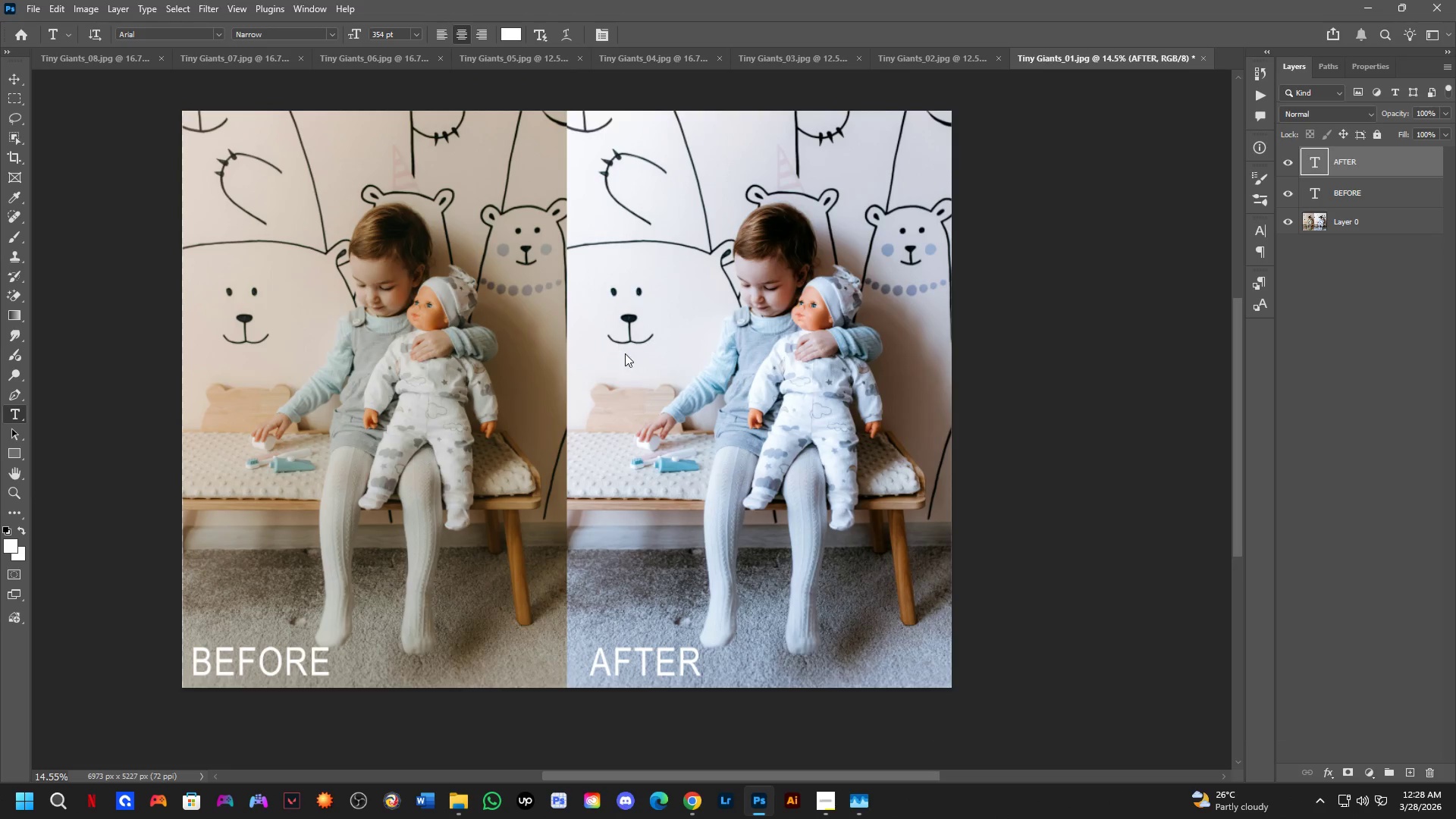 
hold_key(key=Space, duration=0.39)
 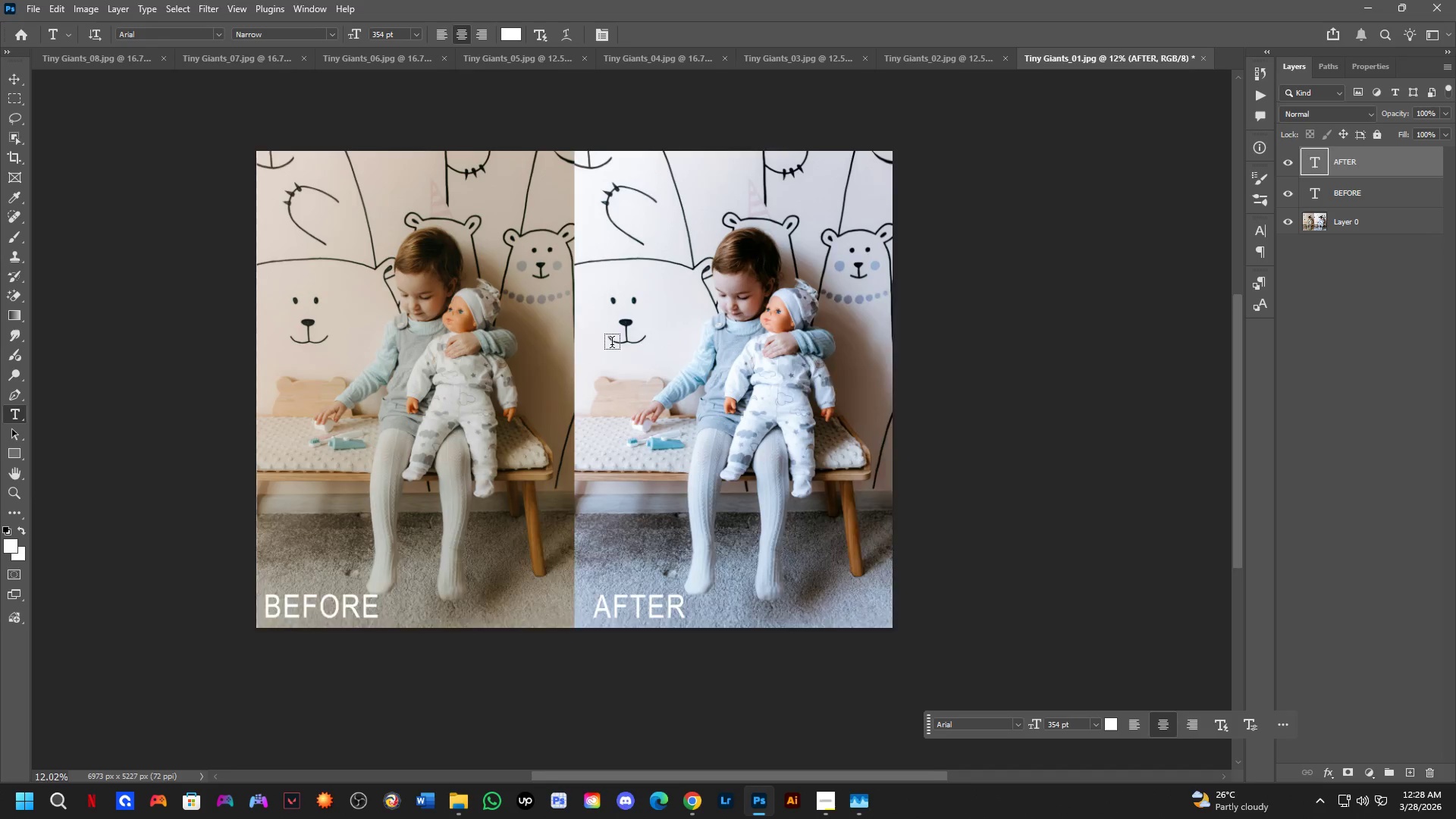 
scroll: coordinate [597, 355], scroll_direction: down, amount: 2.0
 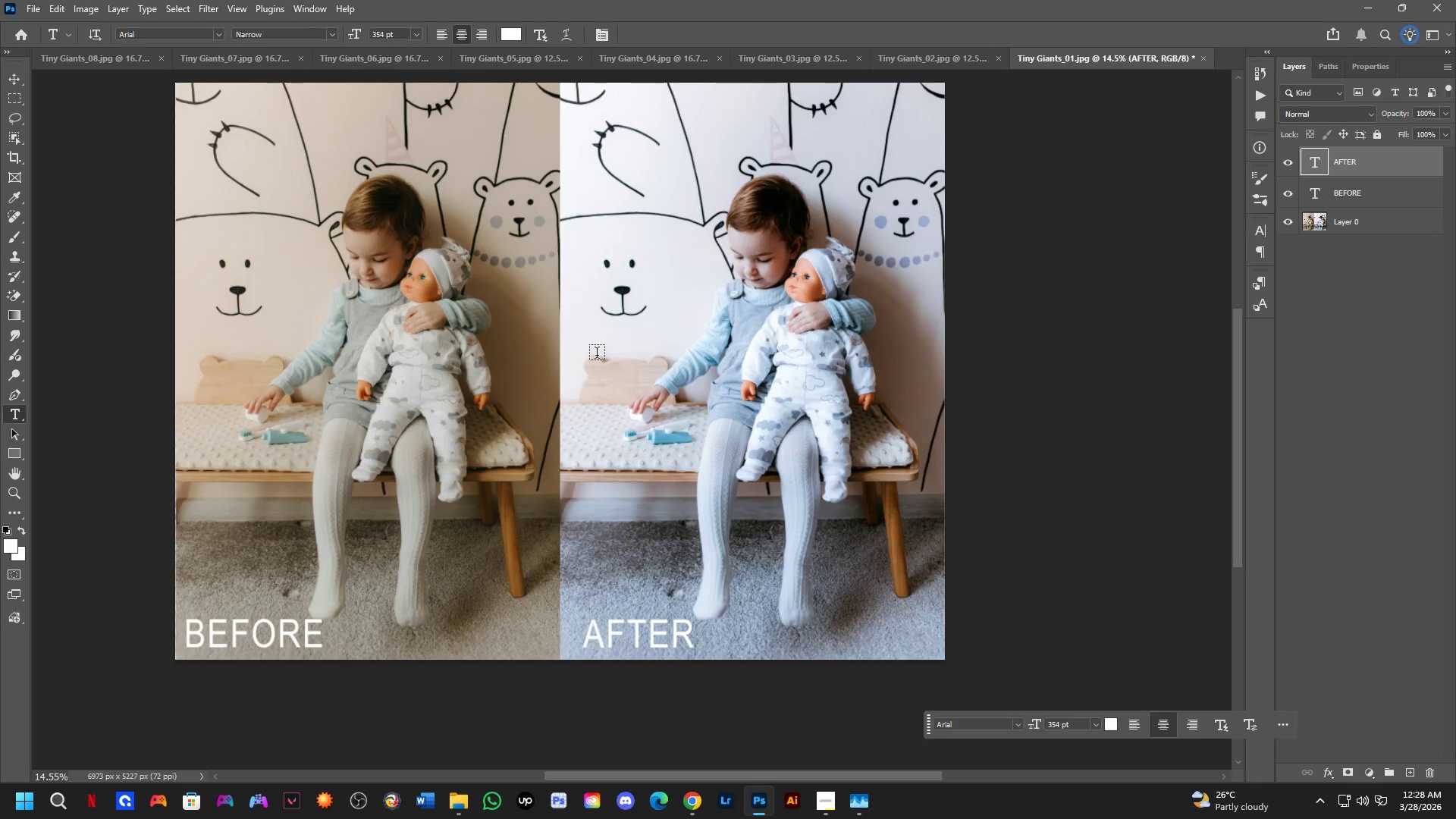 
key(Control+ControlLeft)
 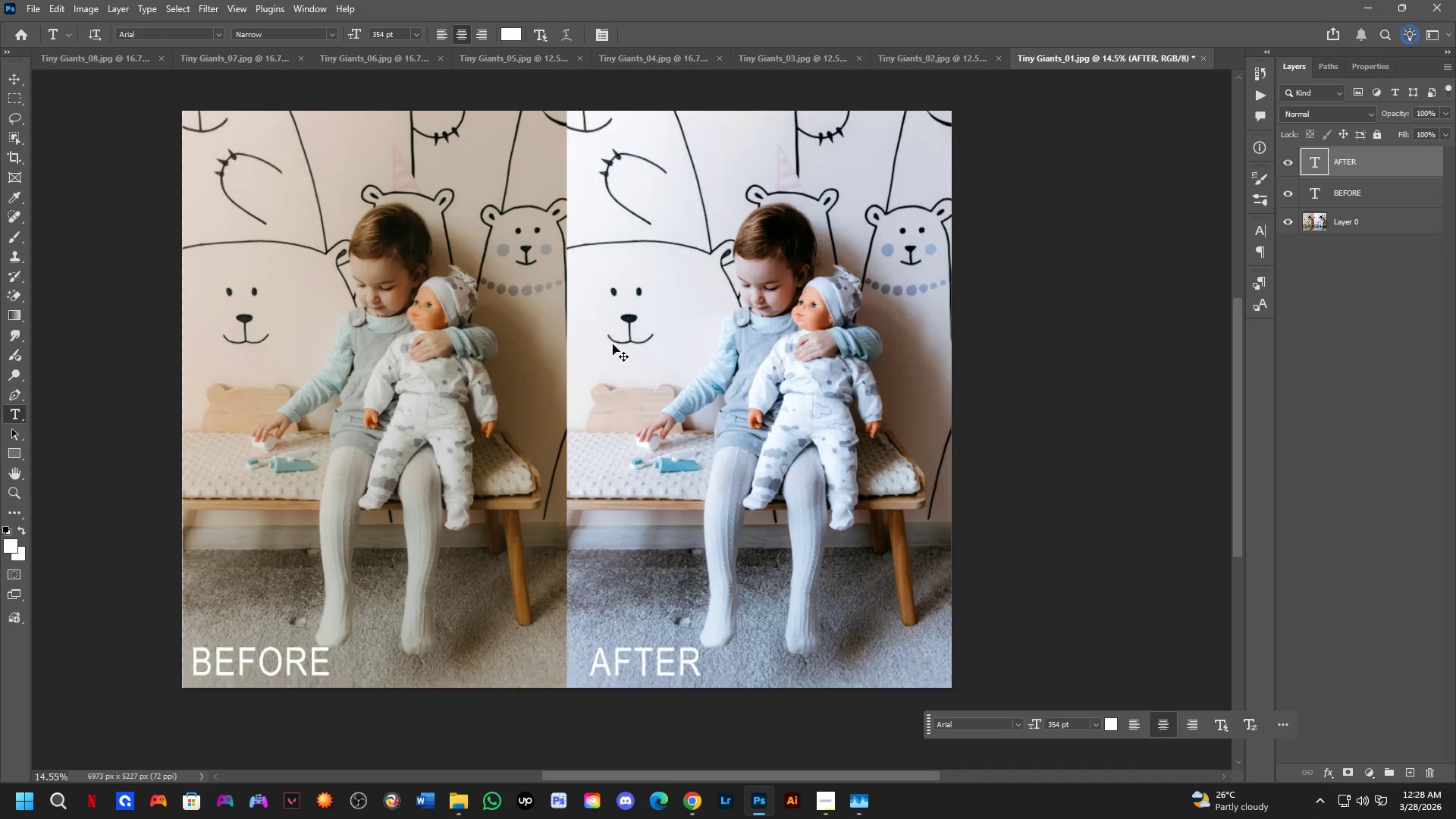 
key(Control+Shift+ShiftLeft)
 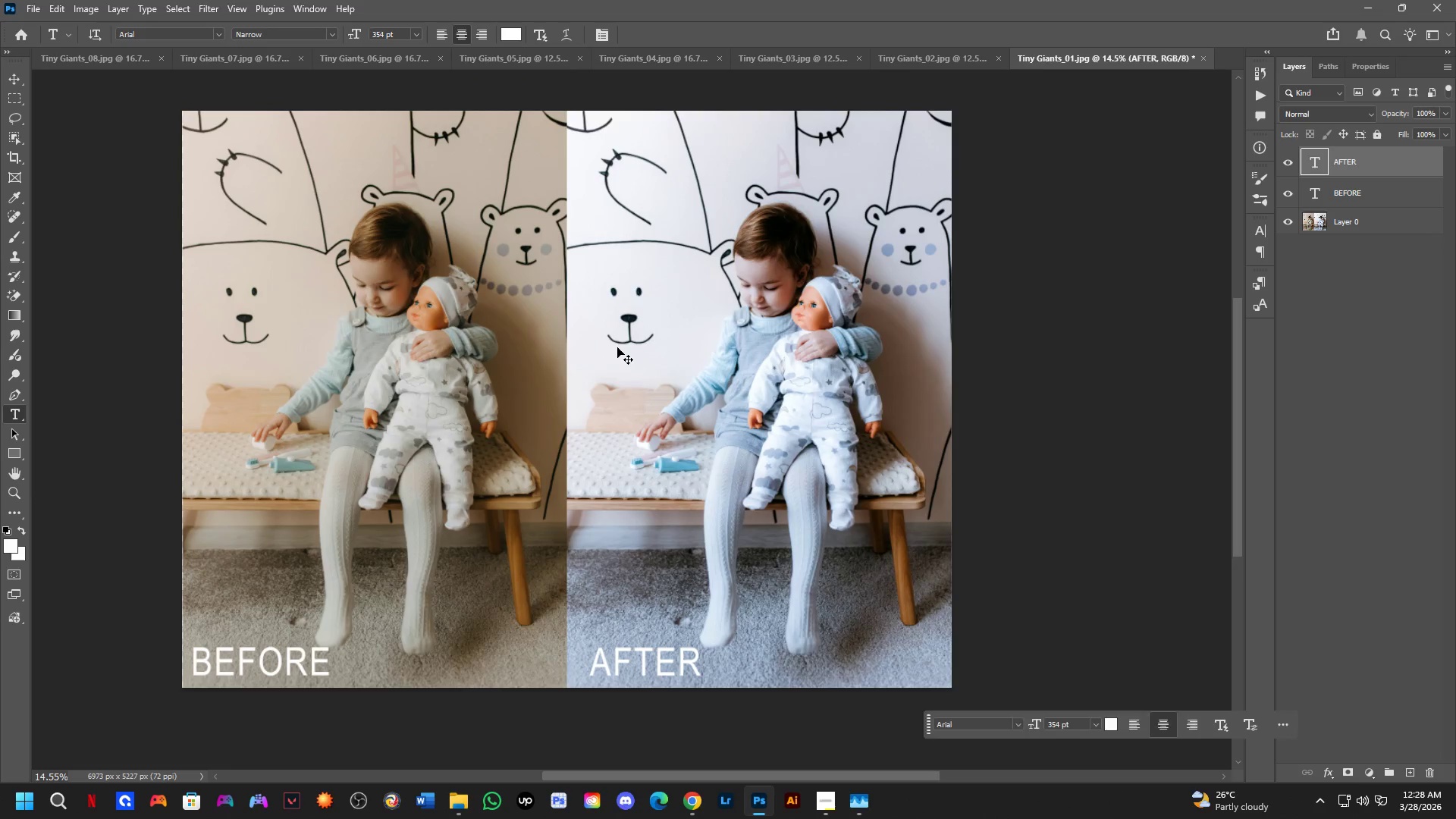 
key(Control+Shift+S)
 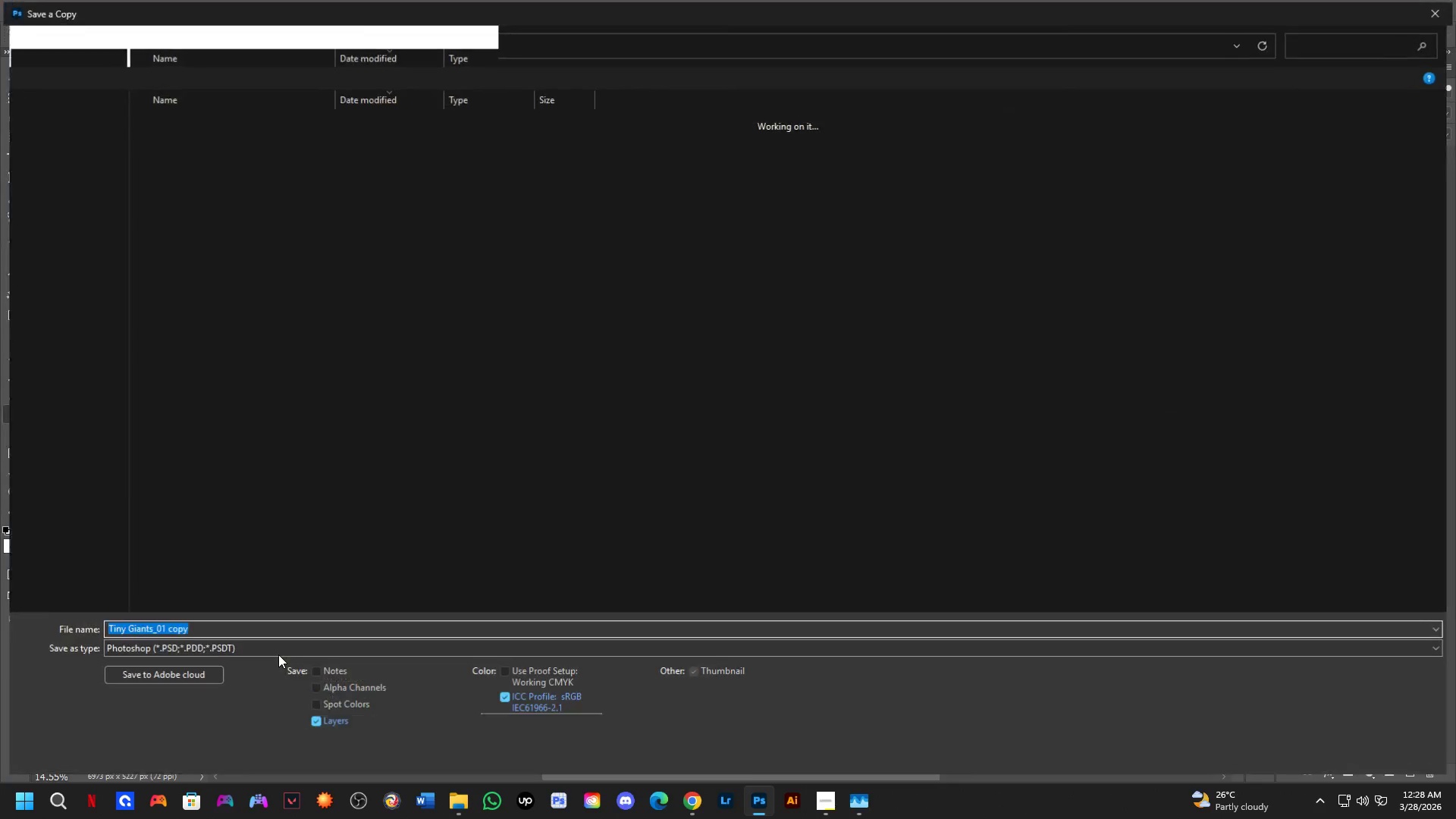 
scroll: coordinate [612, 344], scroll_direction: up, amount: 2.0
 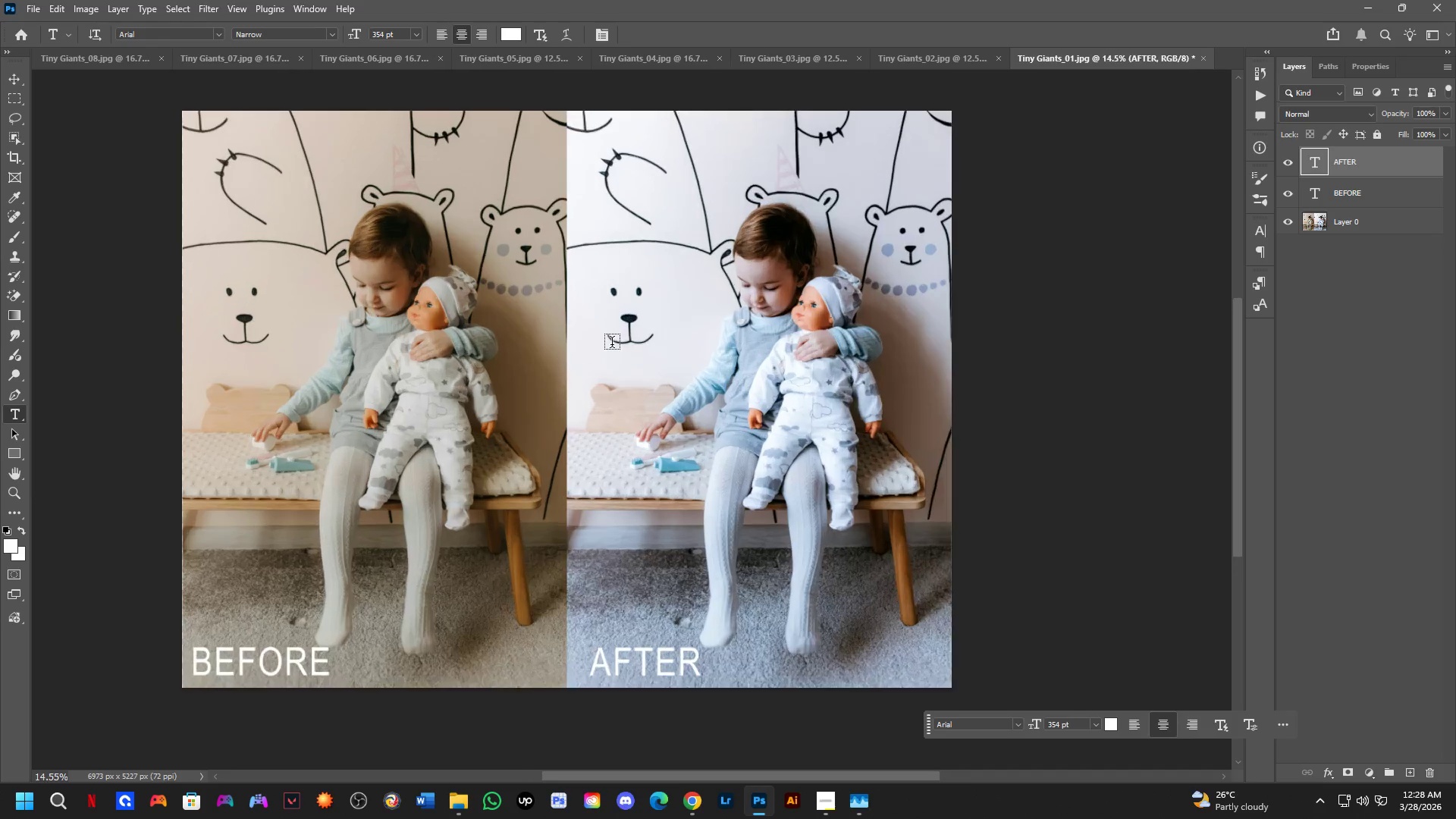 
left_click_drag(start_coordinate=[261, 546], to_coordinate=[296, 465])
 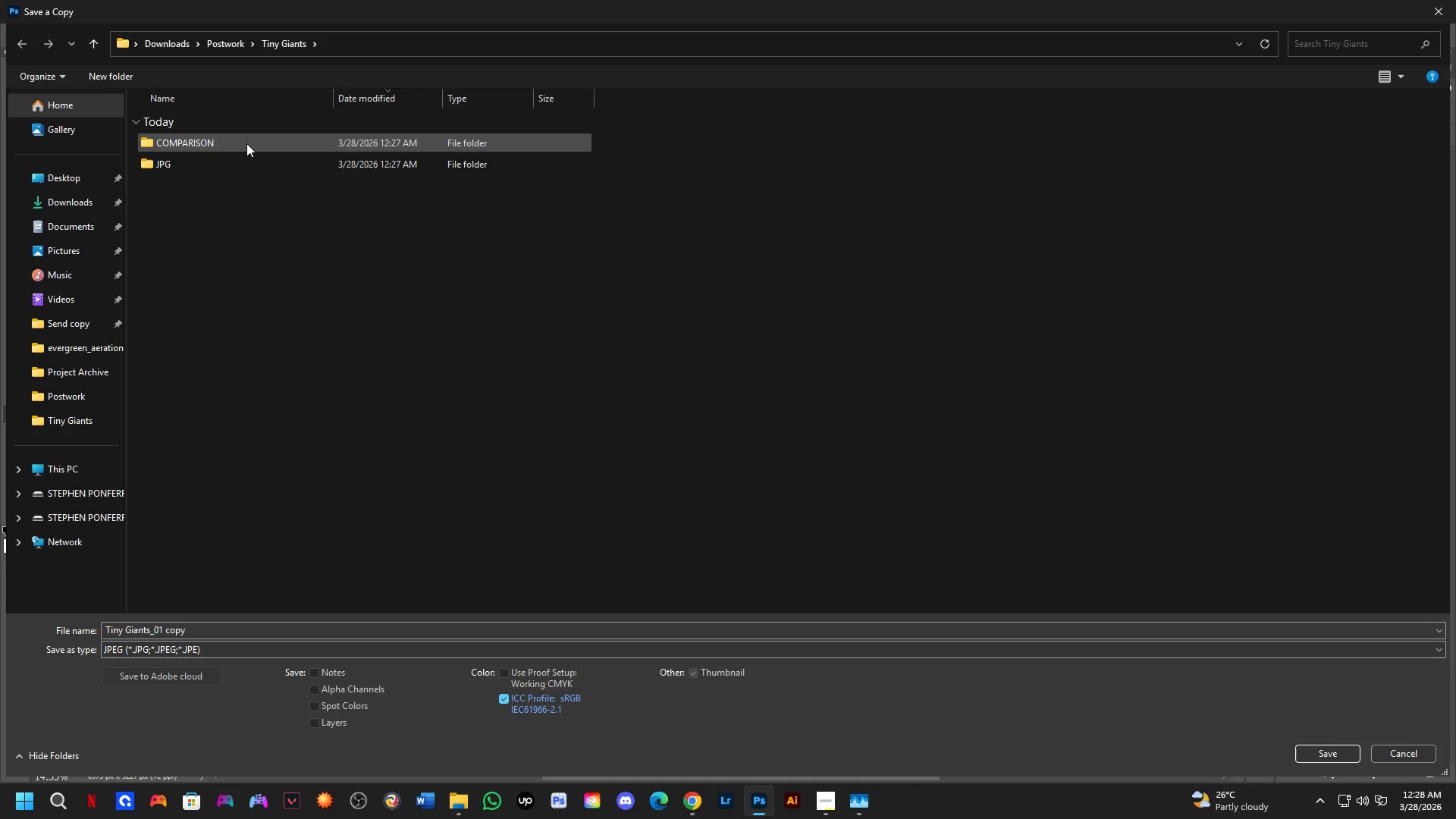 
left_click([246, 143])
 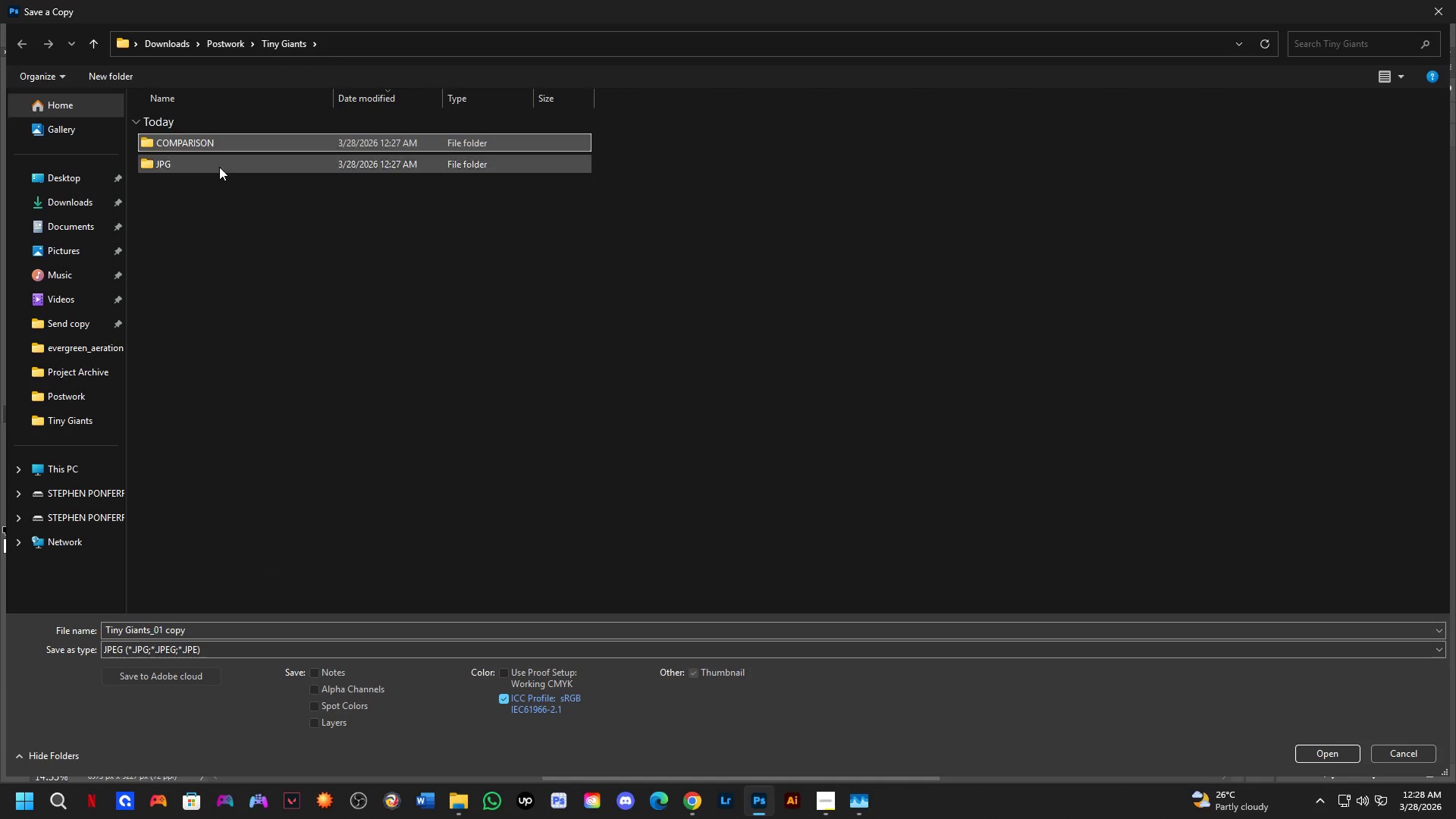 
double_click([228, 142])
 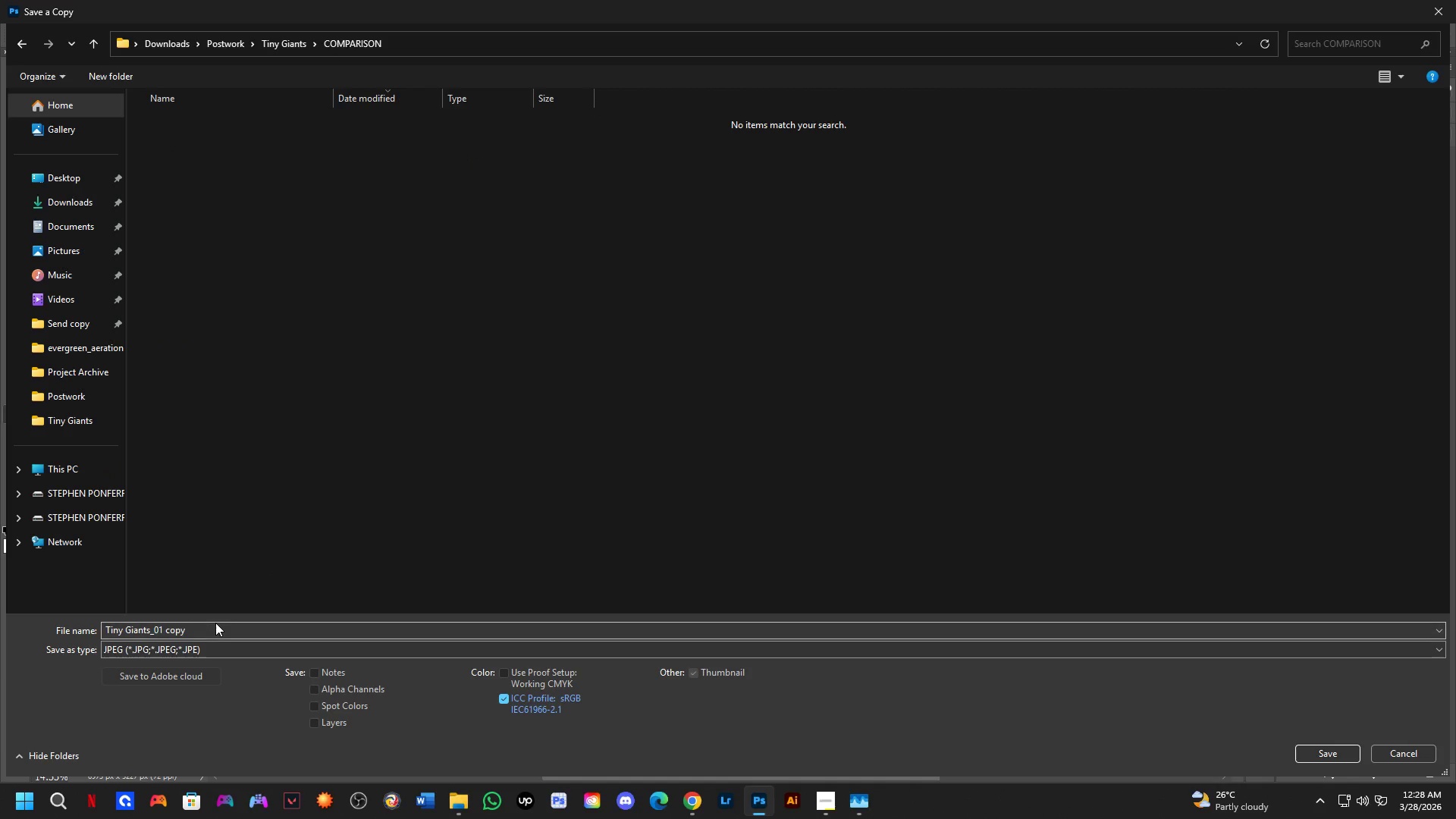 
left_click([215, 630])
 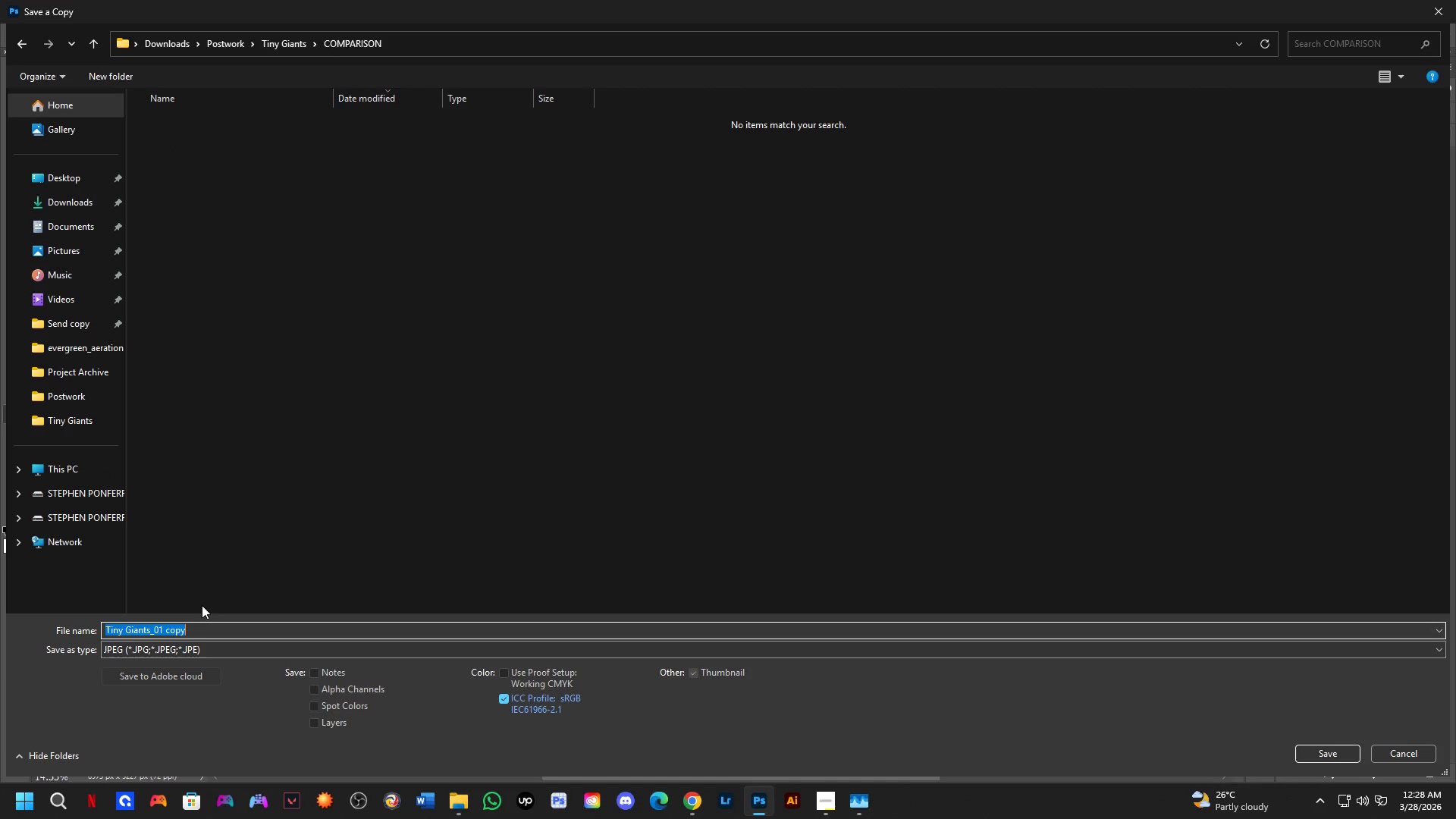 
type(Before &After_01)
 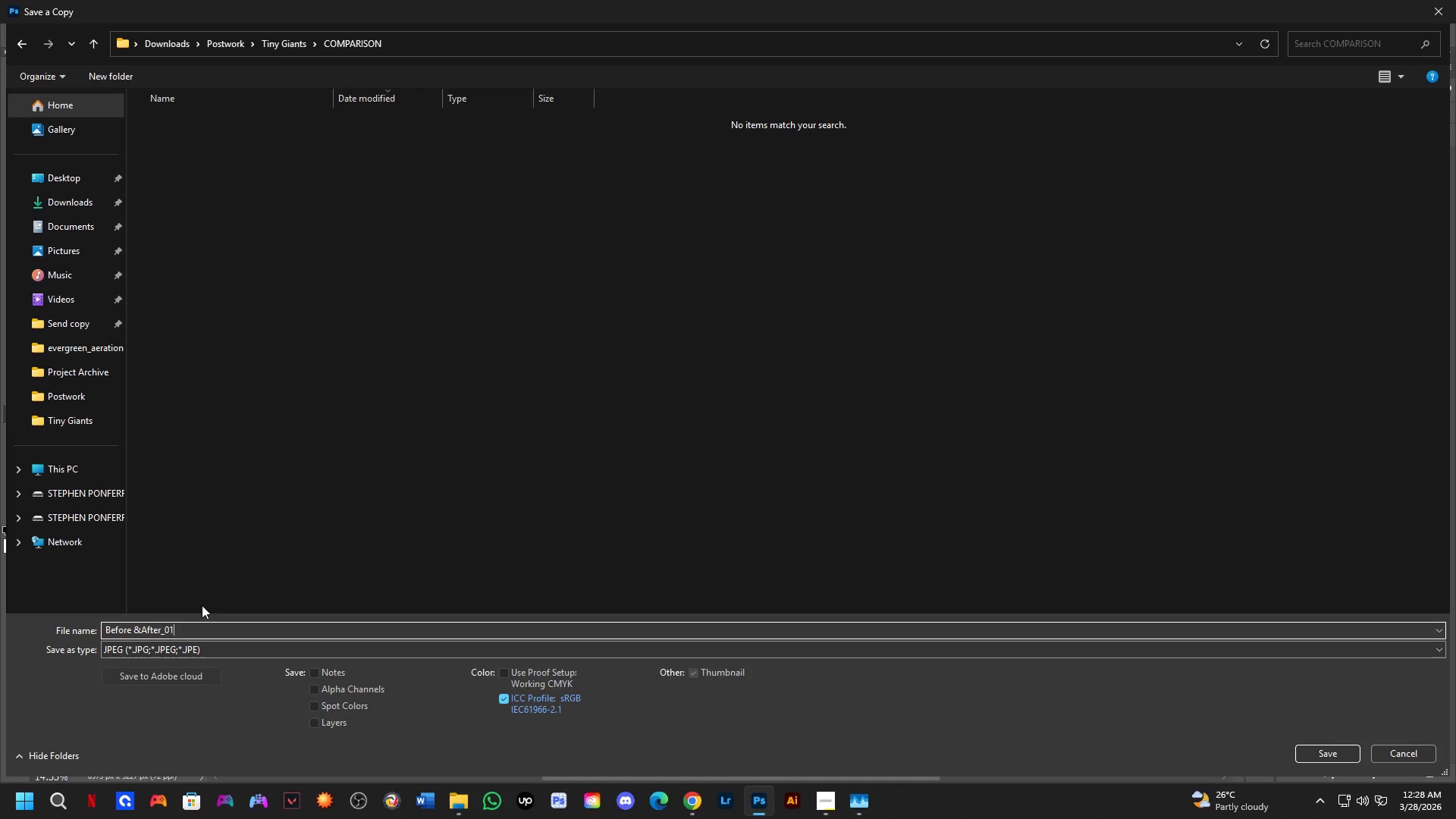 
key(Control+ControlLeft)
 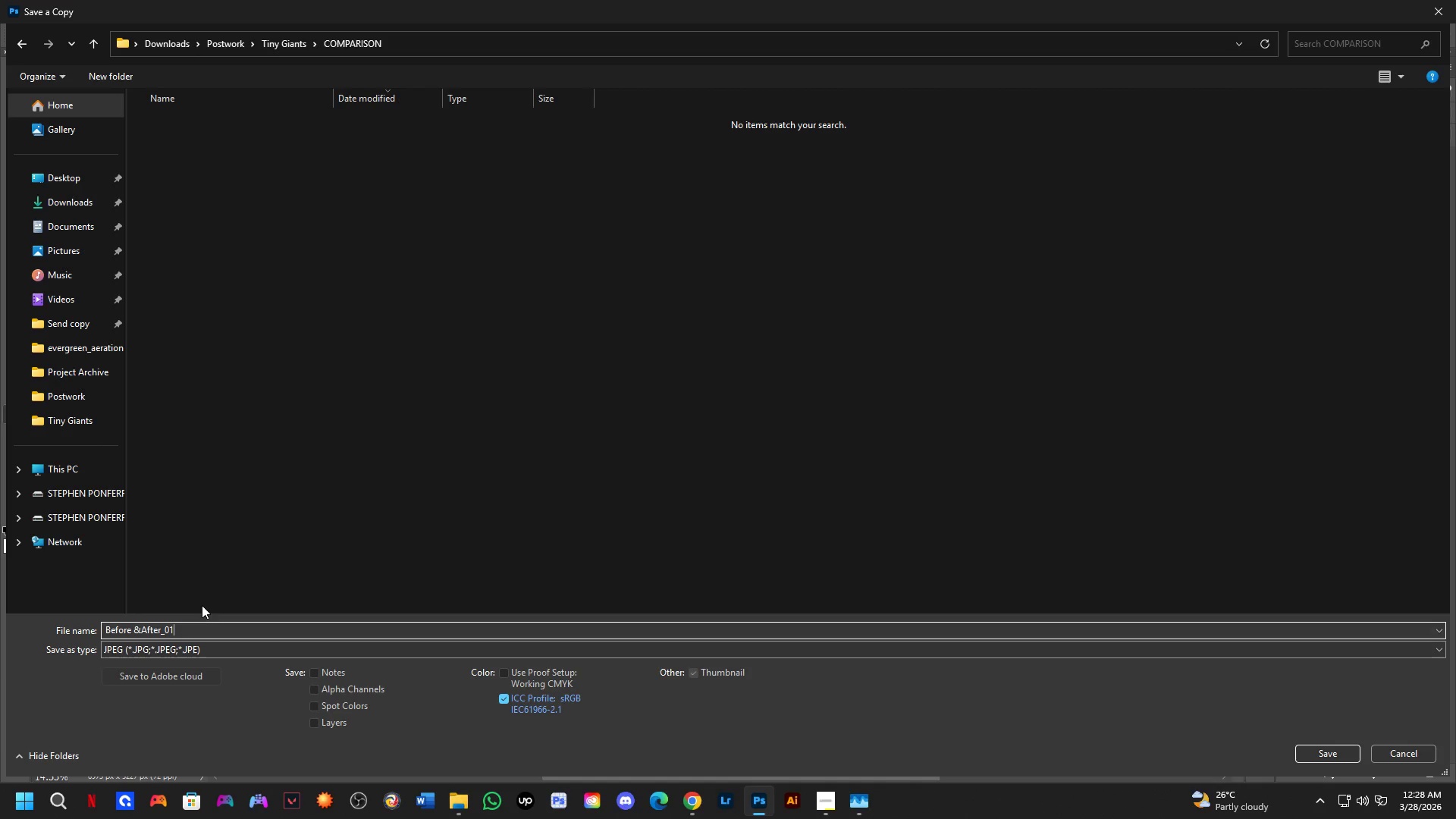 
key(Control+A)
 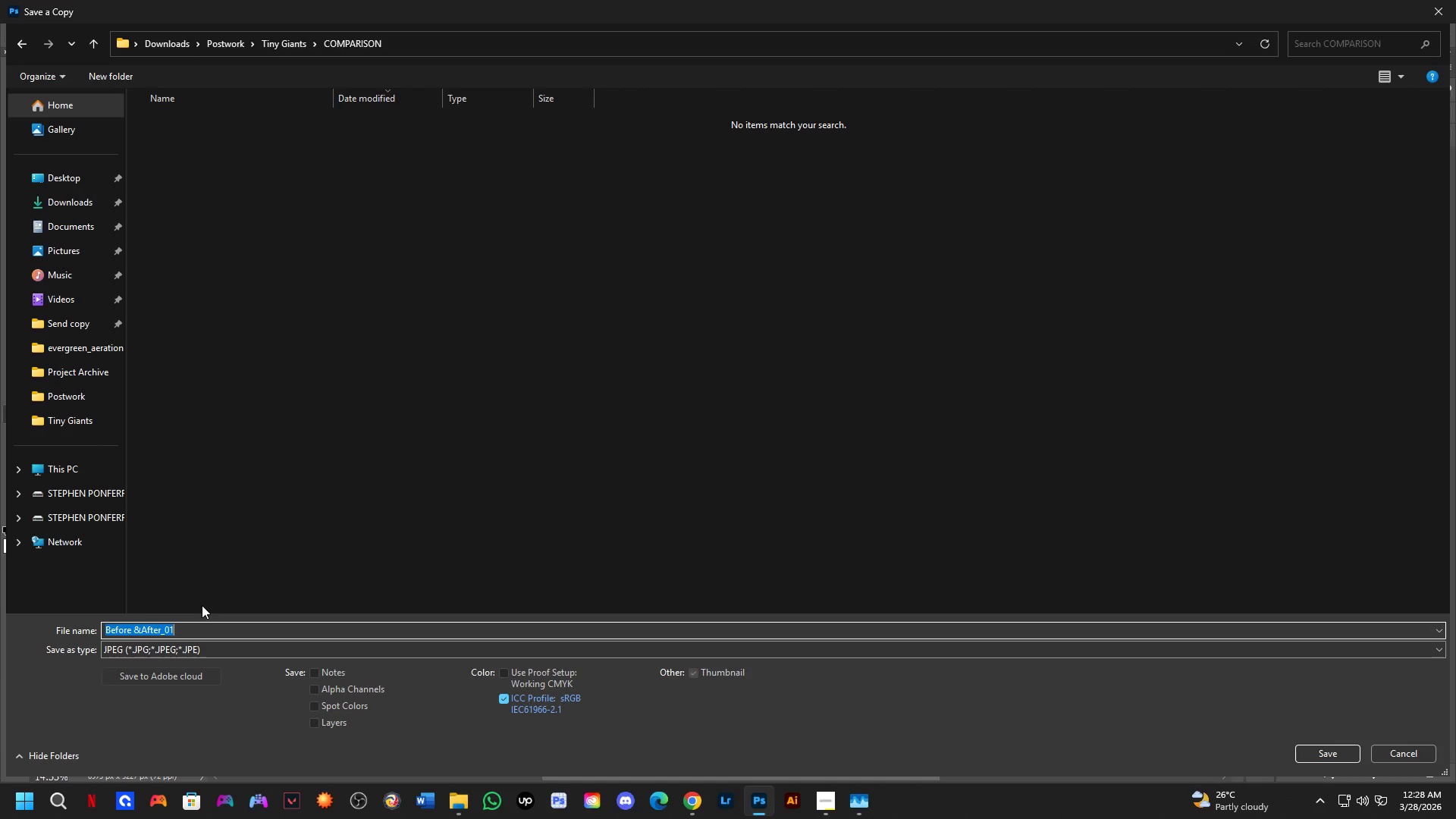 
key(Control+C)
 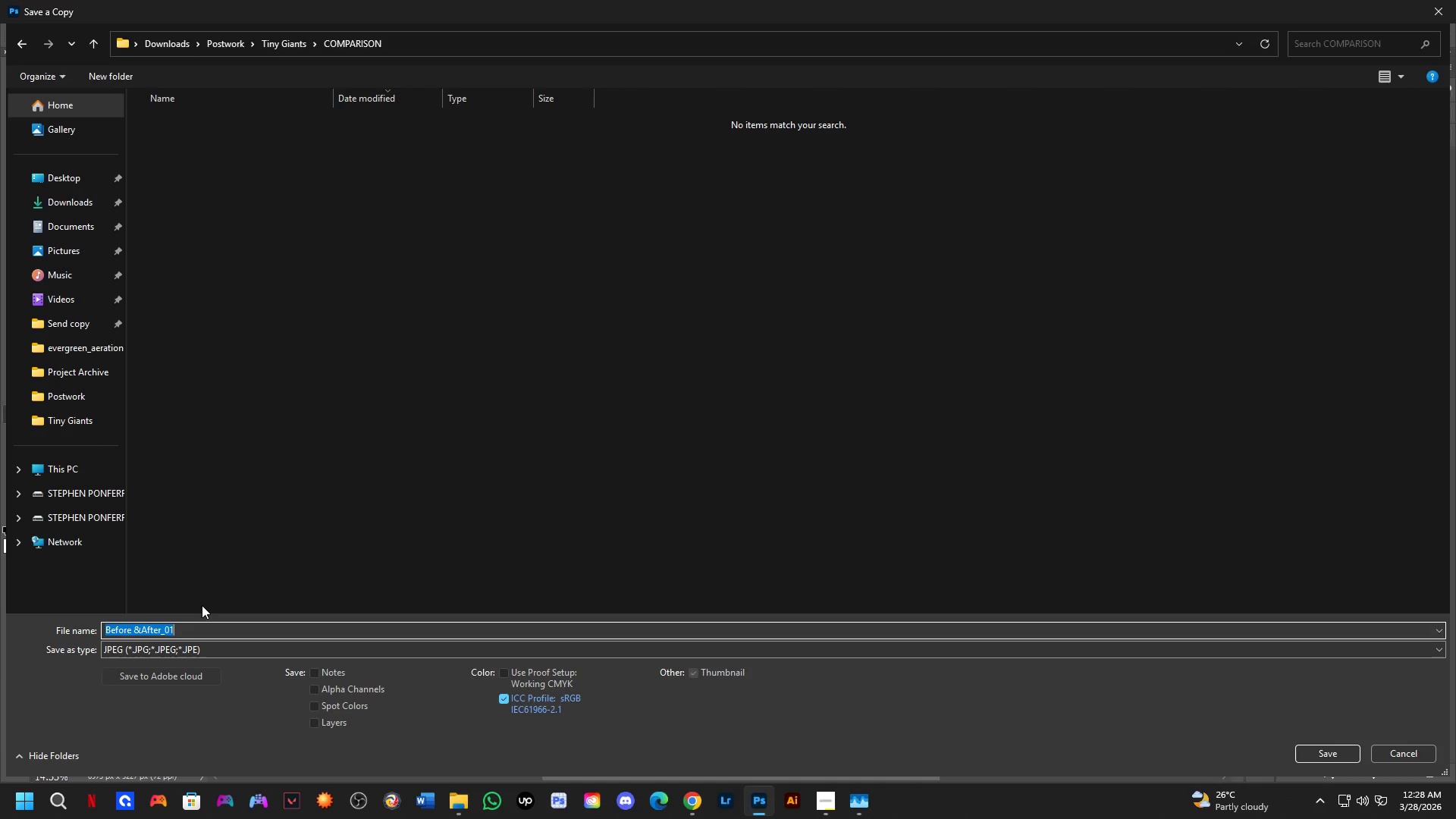 
key(NumpadEnter)
 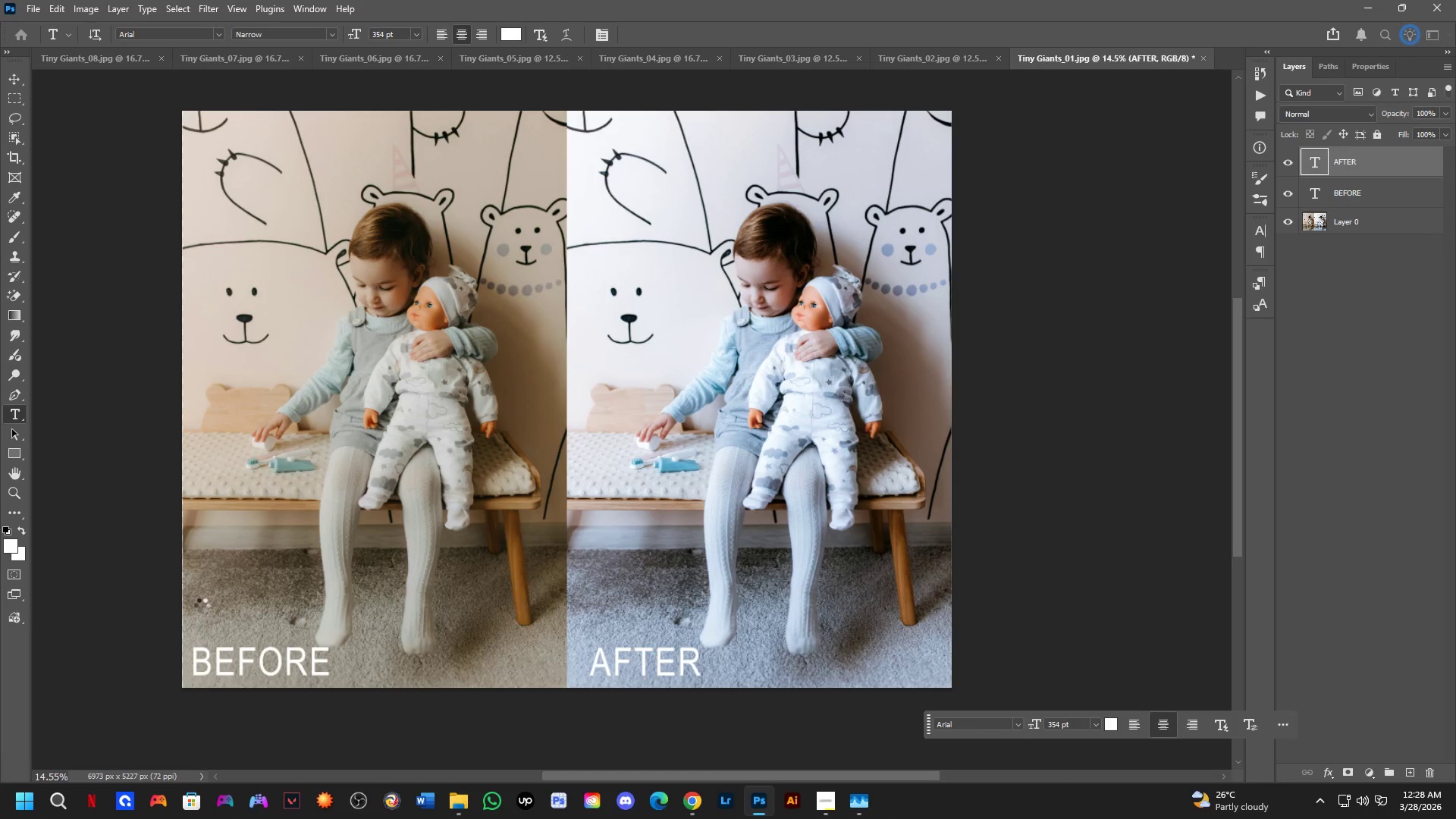 
key(NumpadEnter)
 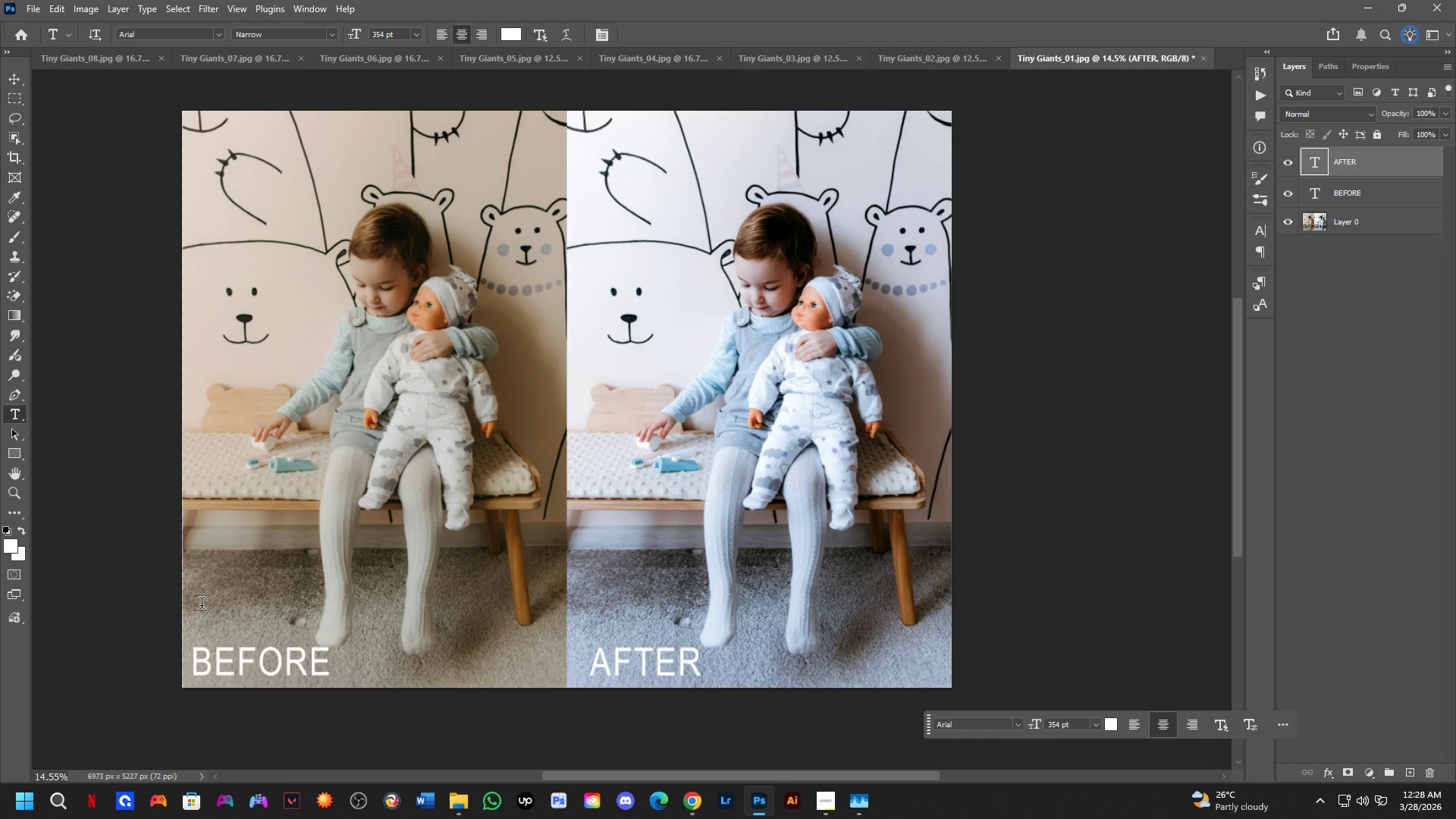 
wait(21.12)
 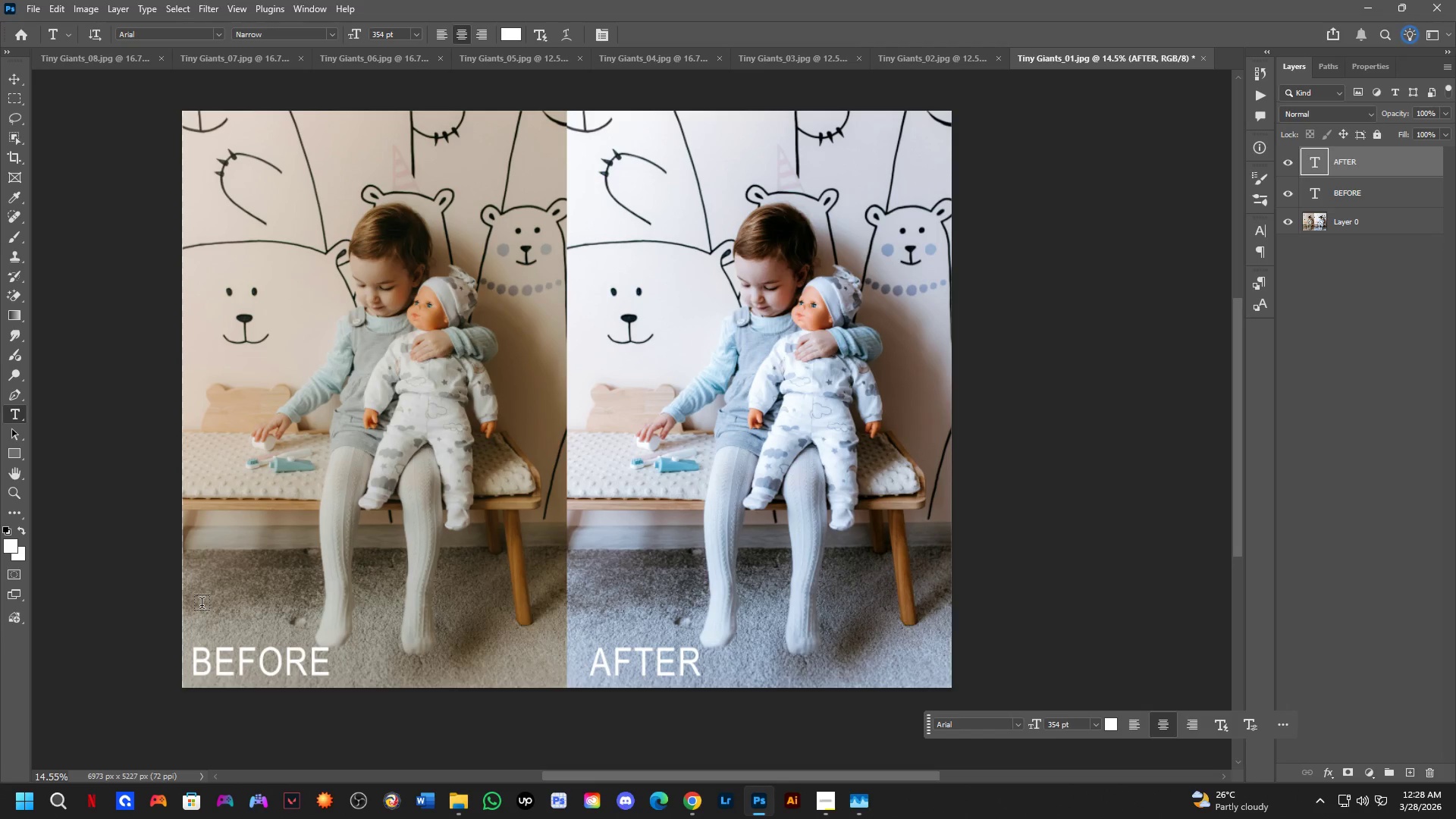 
left_click([935, 51])
 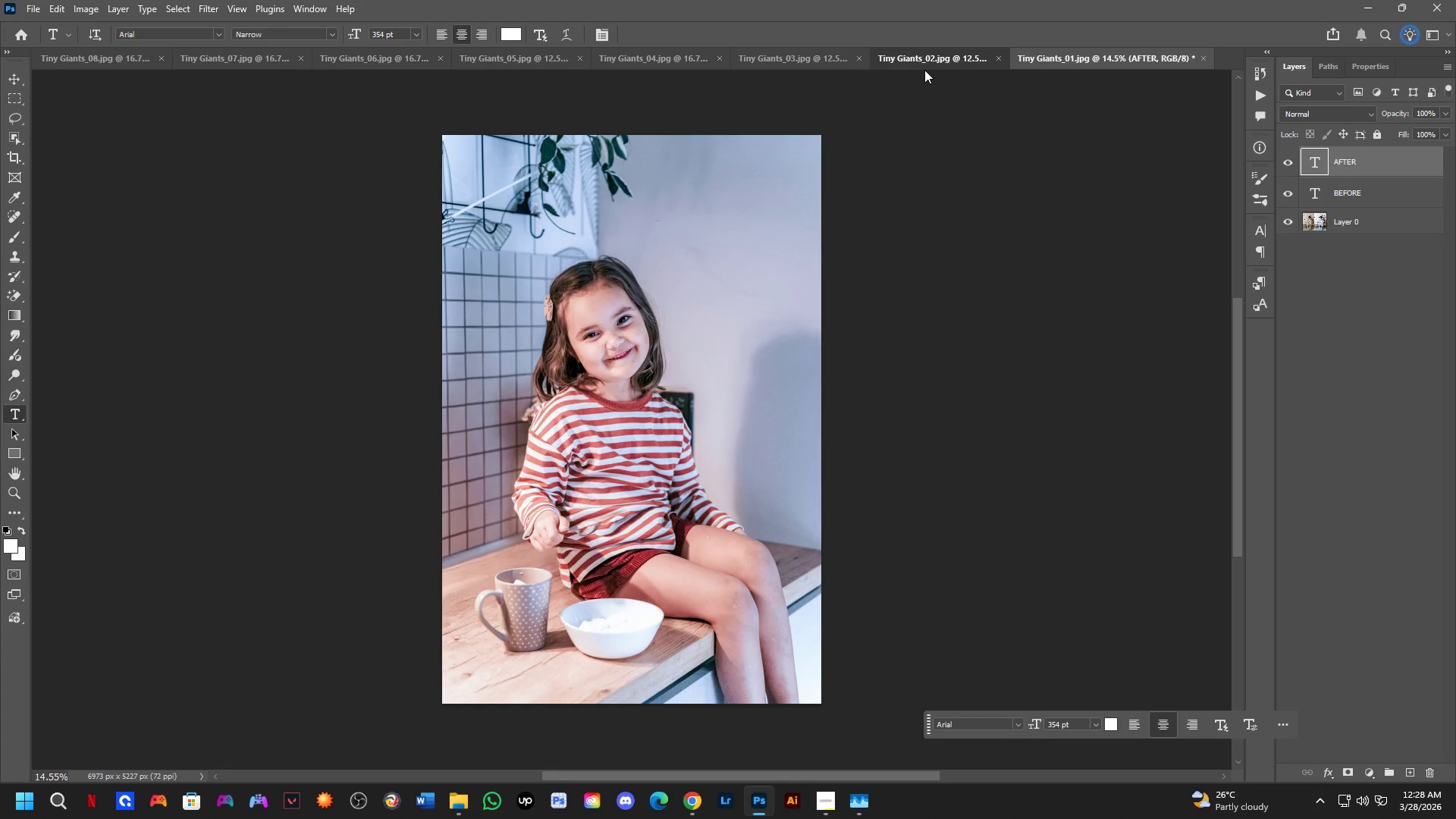 
hold_key(key=Space, duration=0.7)
 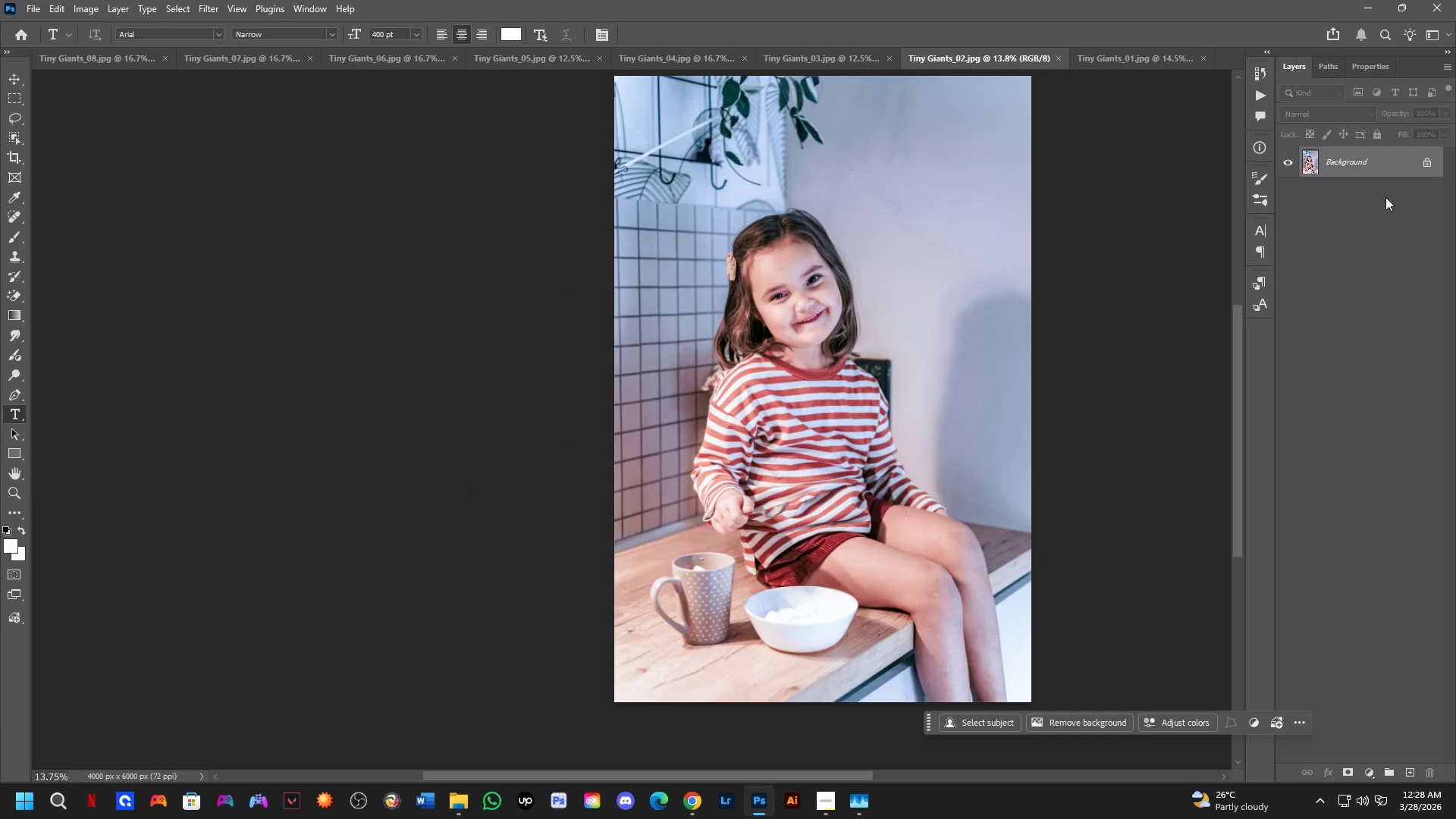 
left_click_drag(start_coordinate=[666, 410], to_coordinate=[839, 385])
 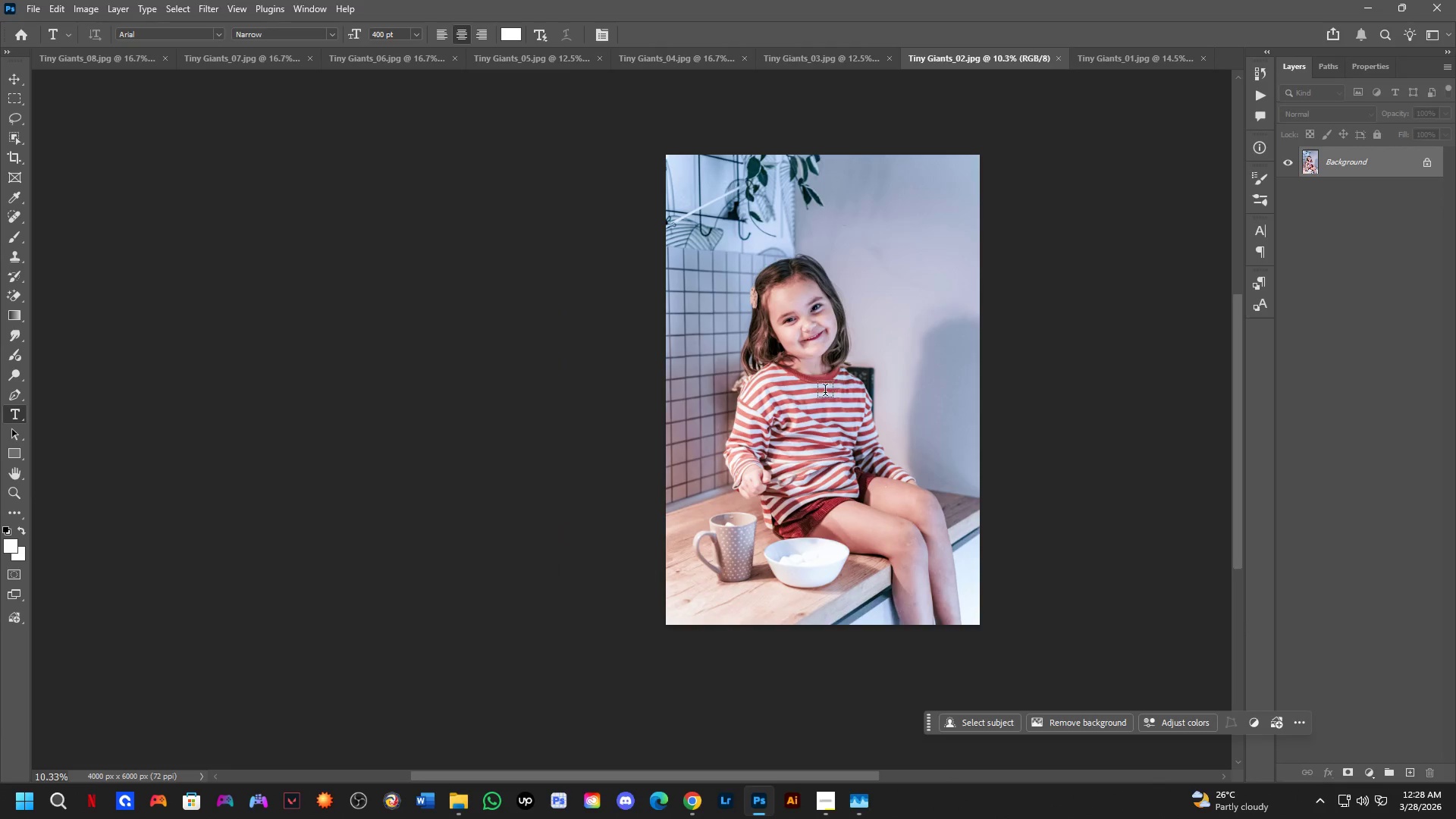 
scroll: coordinate [739, 388], scroll_direction: down, amount: 2.0
 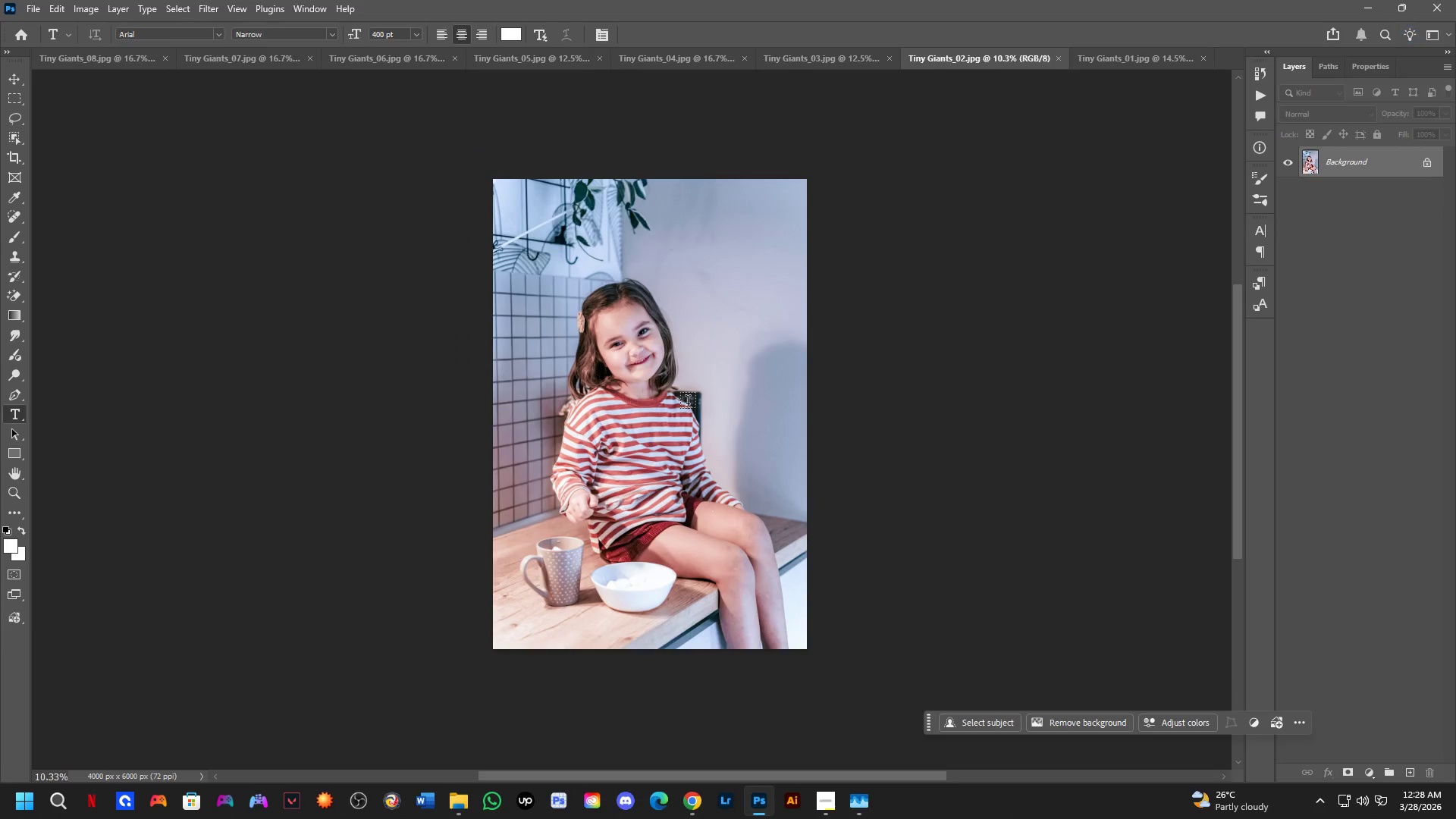 
scroll: coordinate [824, 392], scroll_direction: up, amount: 3.0
 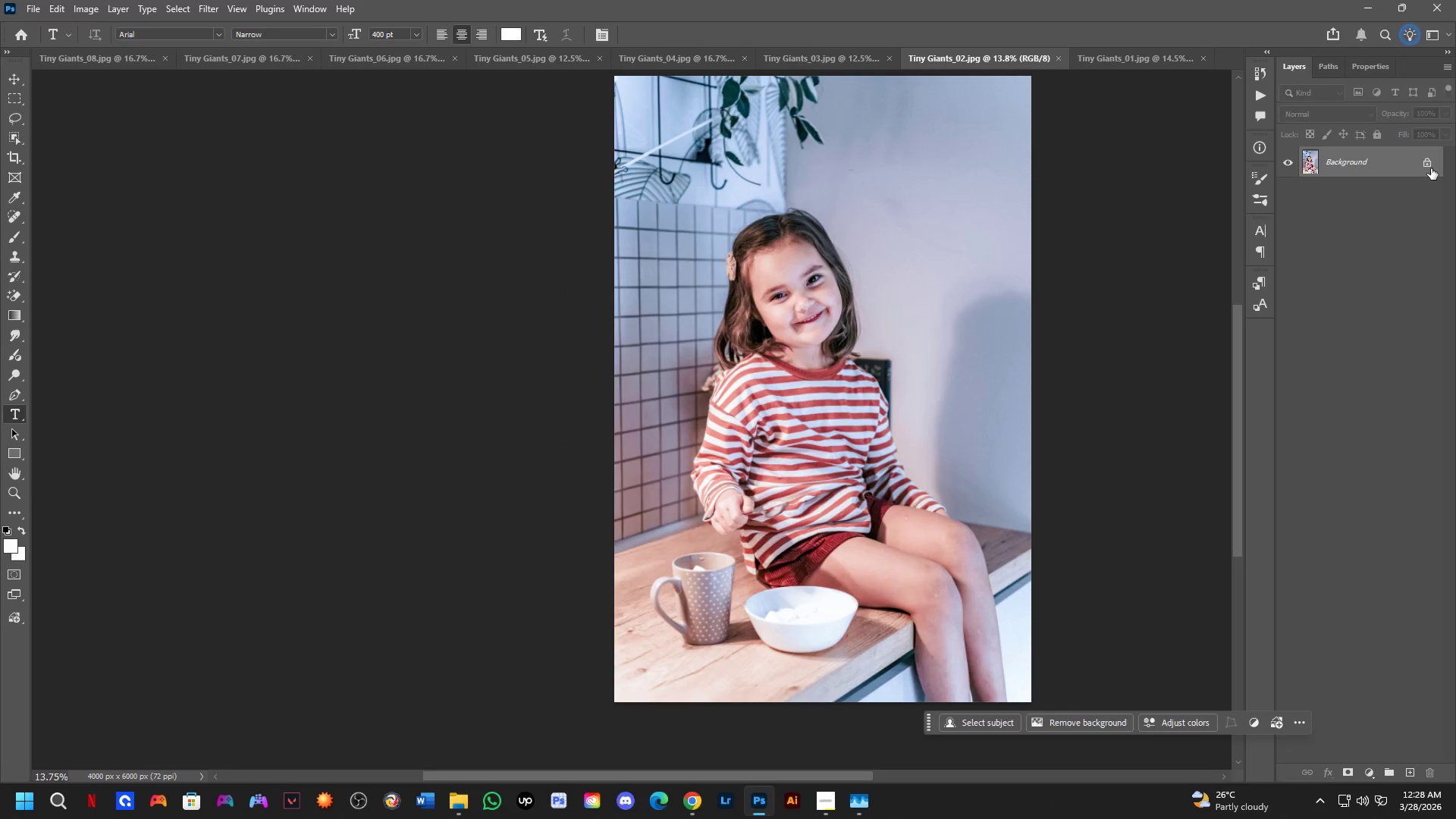 
left_click([1429, 163])
 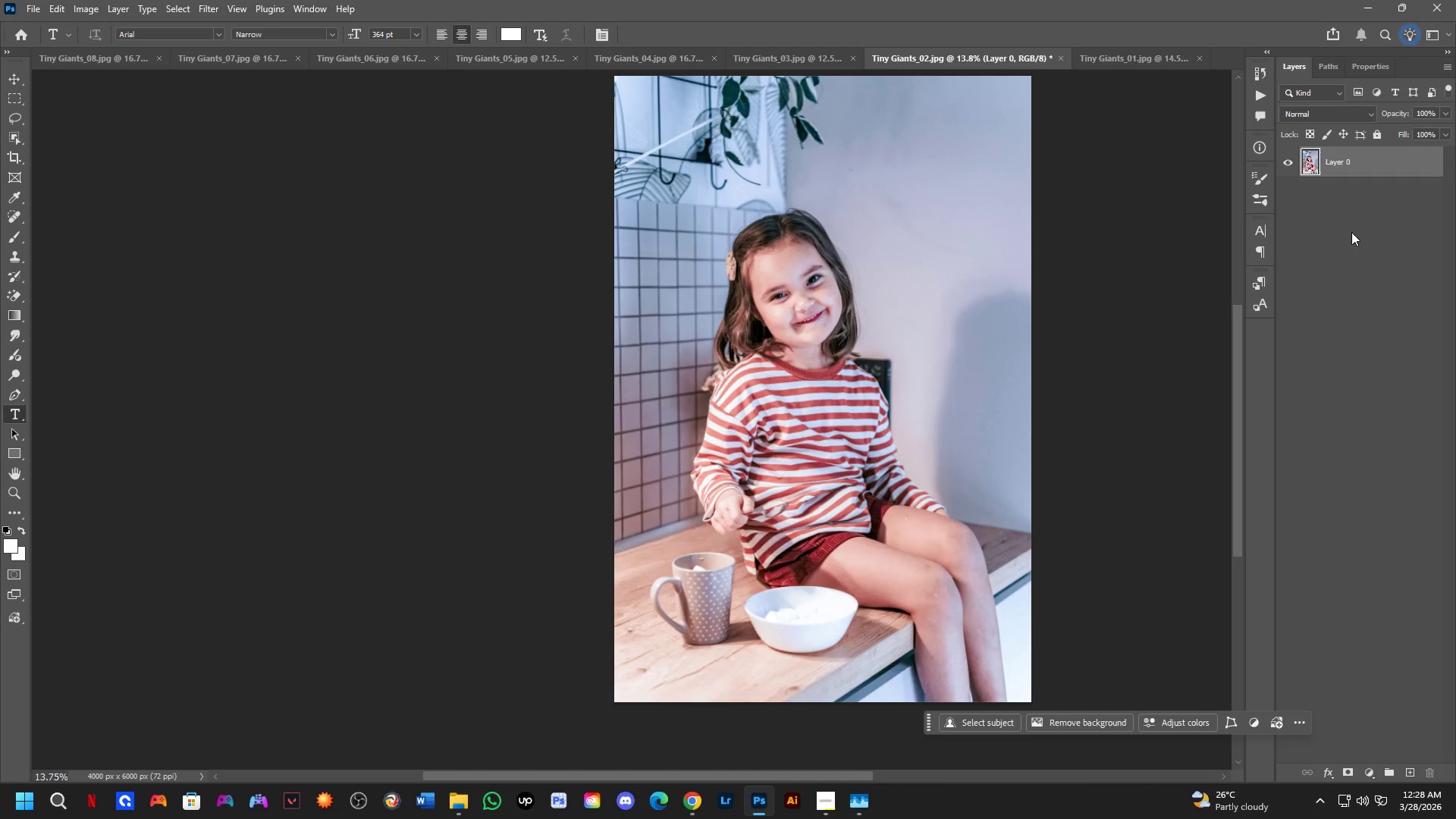 
key(Alt+Tab)
 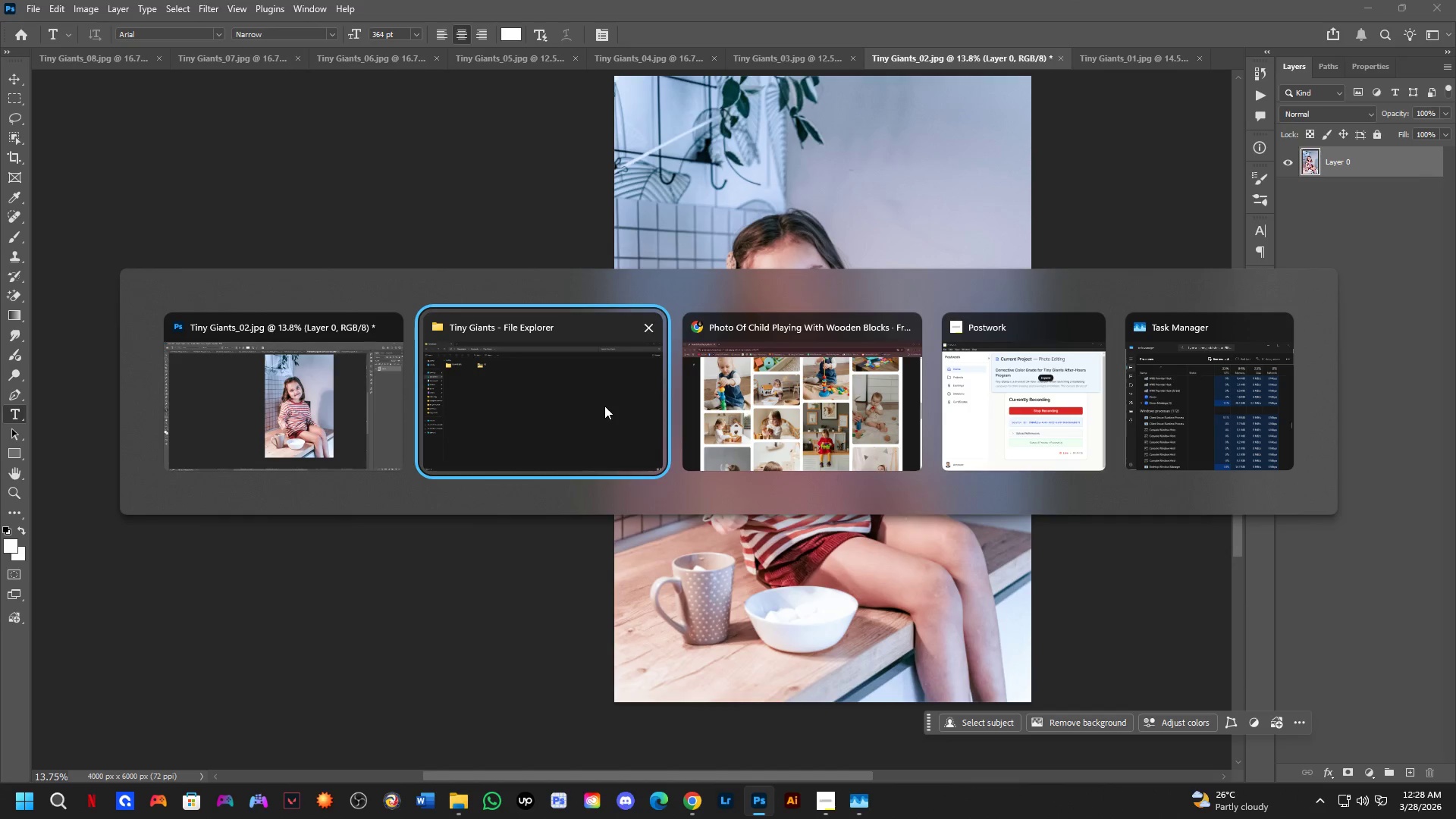 
left_click([877, 186])
 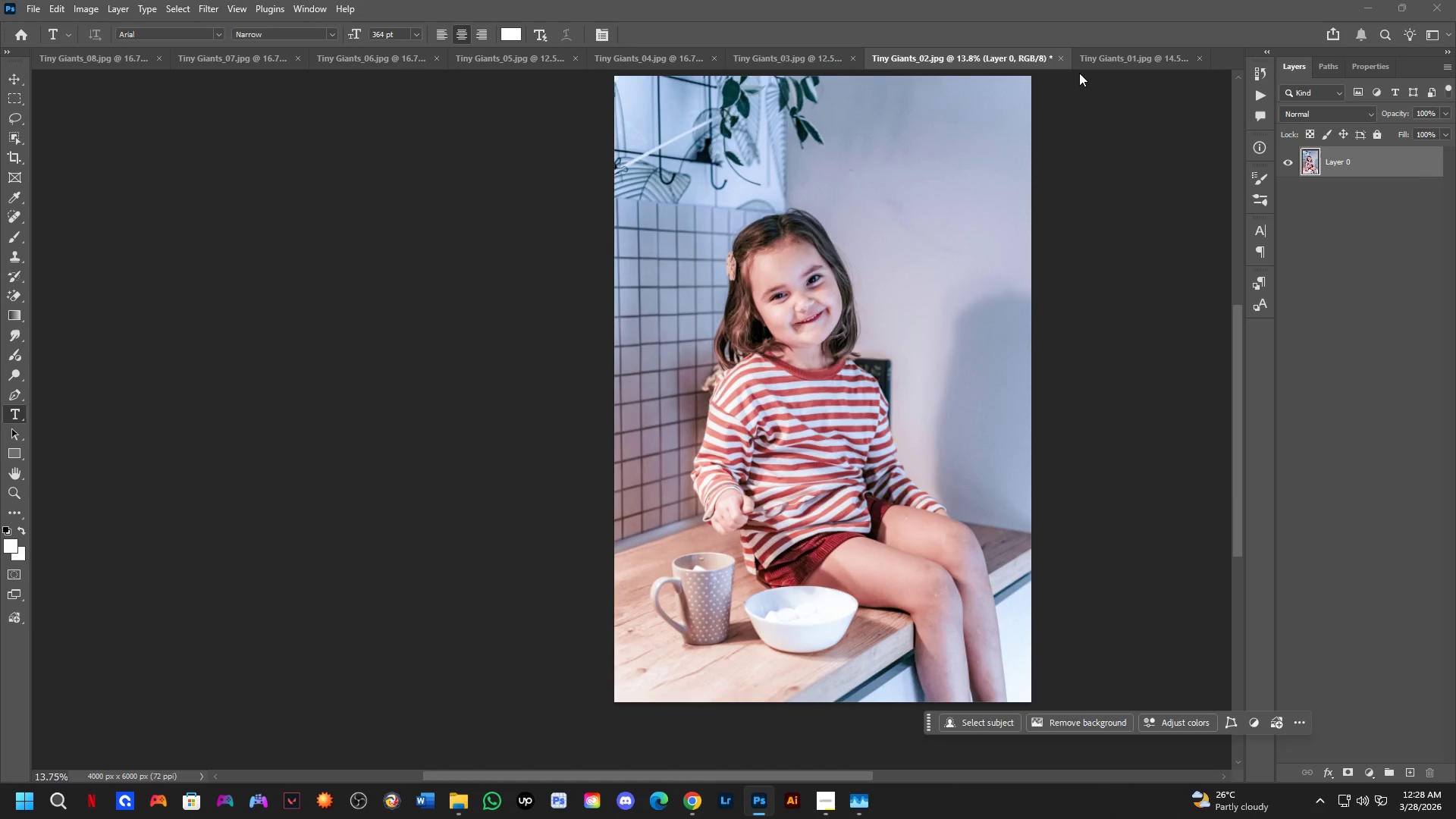 
key(Alt+Tab)
 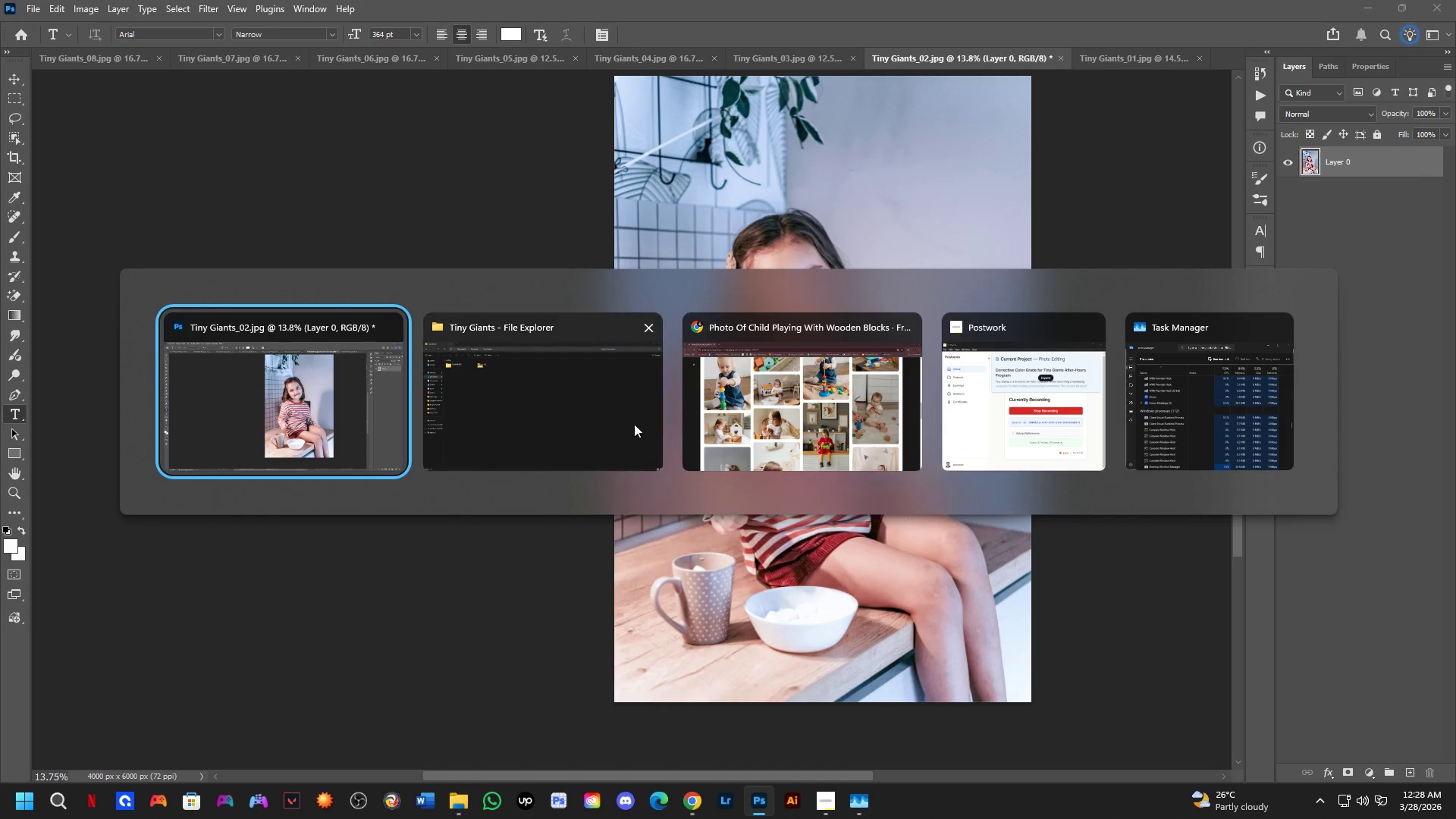 
left_click([588, 406])
 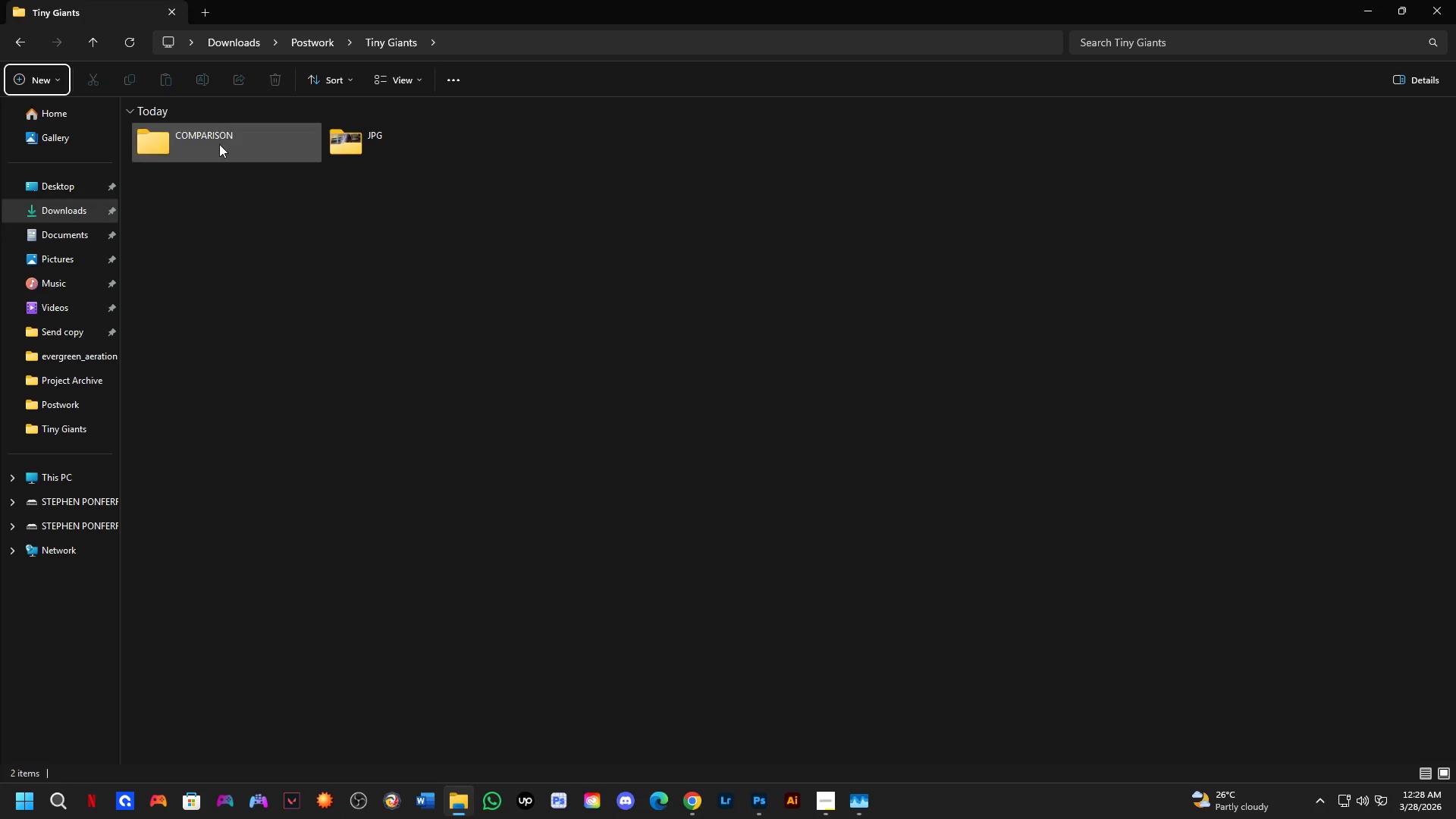 
double_click([219, 143])
 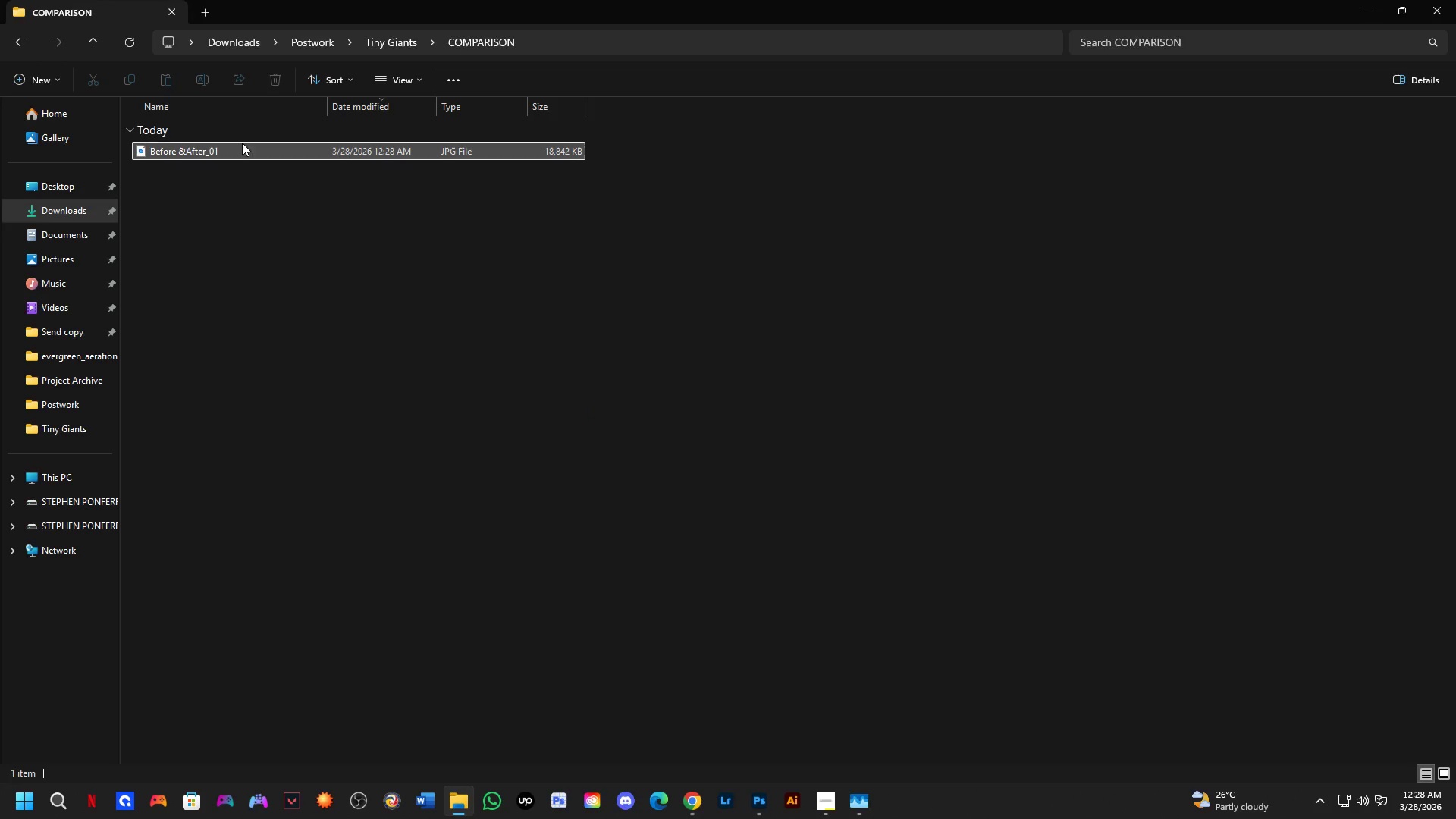 
double_click([242, 142])
 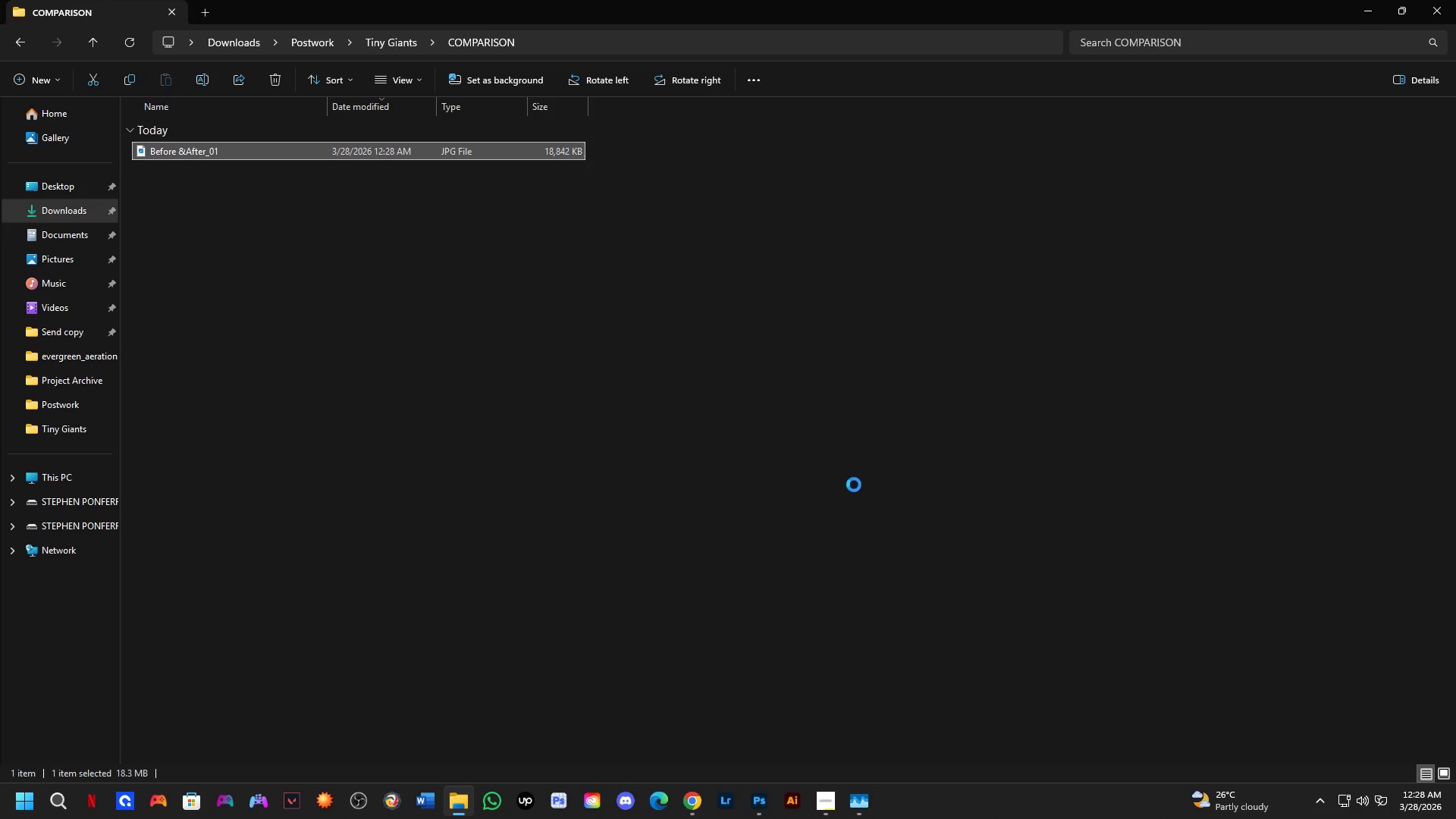 
mouse_move([868, 783])
 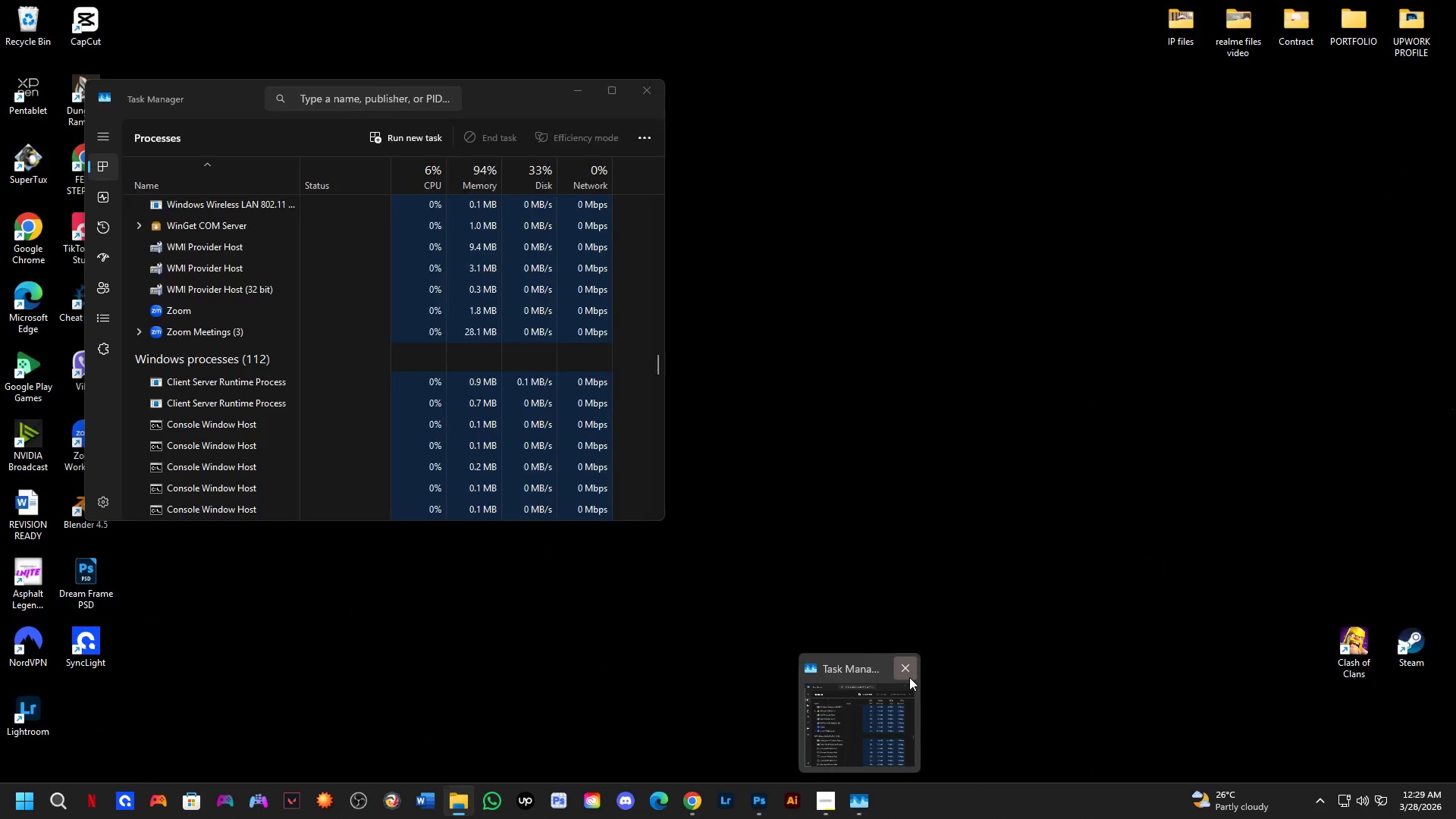 
left_click([908, 670])
 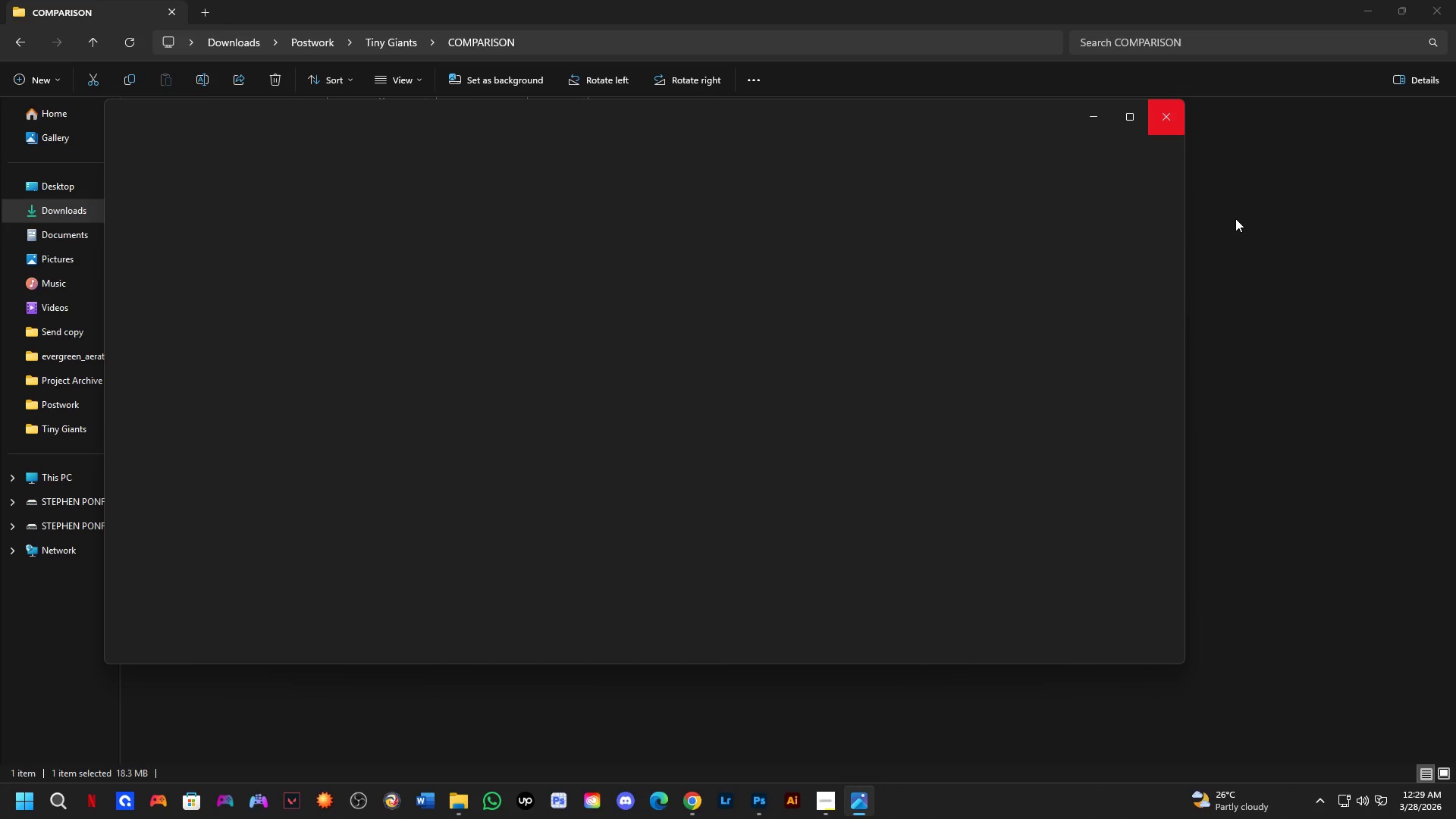 
wait(21.78)
 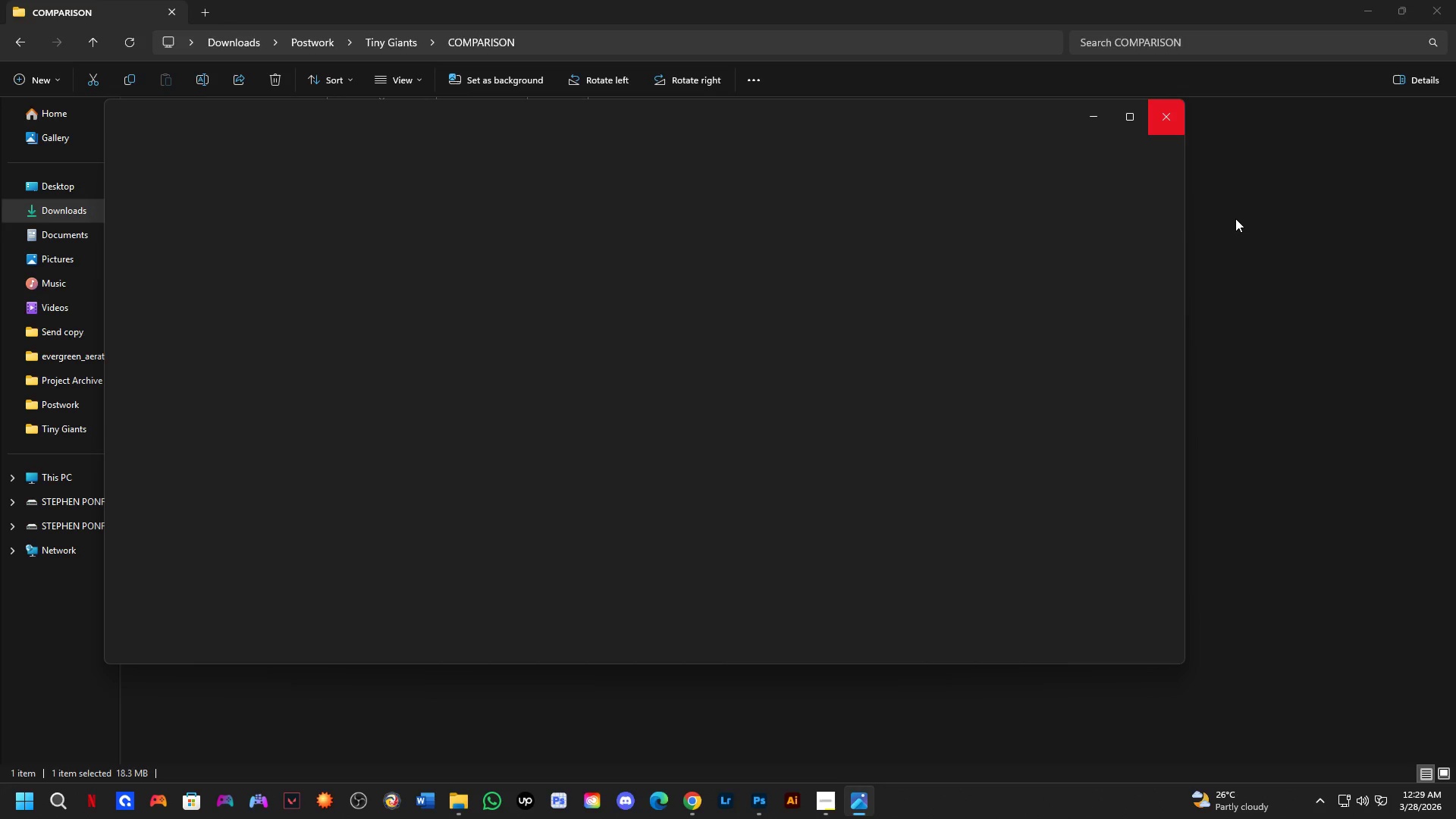 
left_click([1164, 117])
 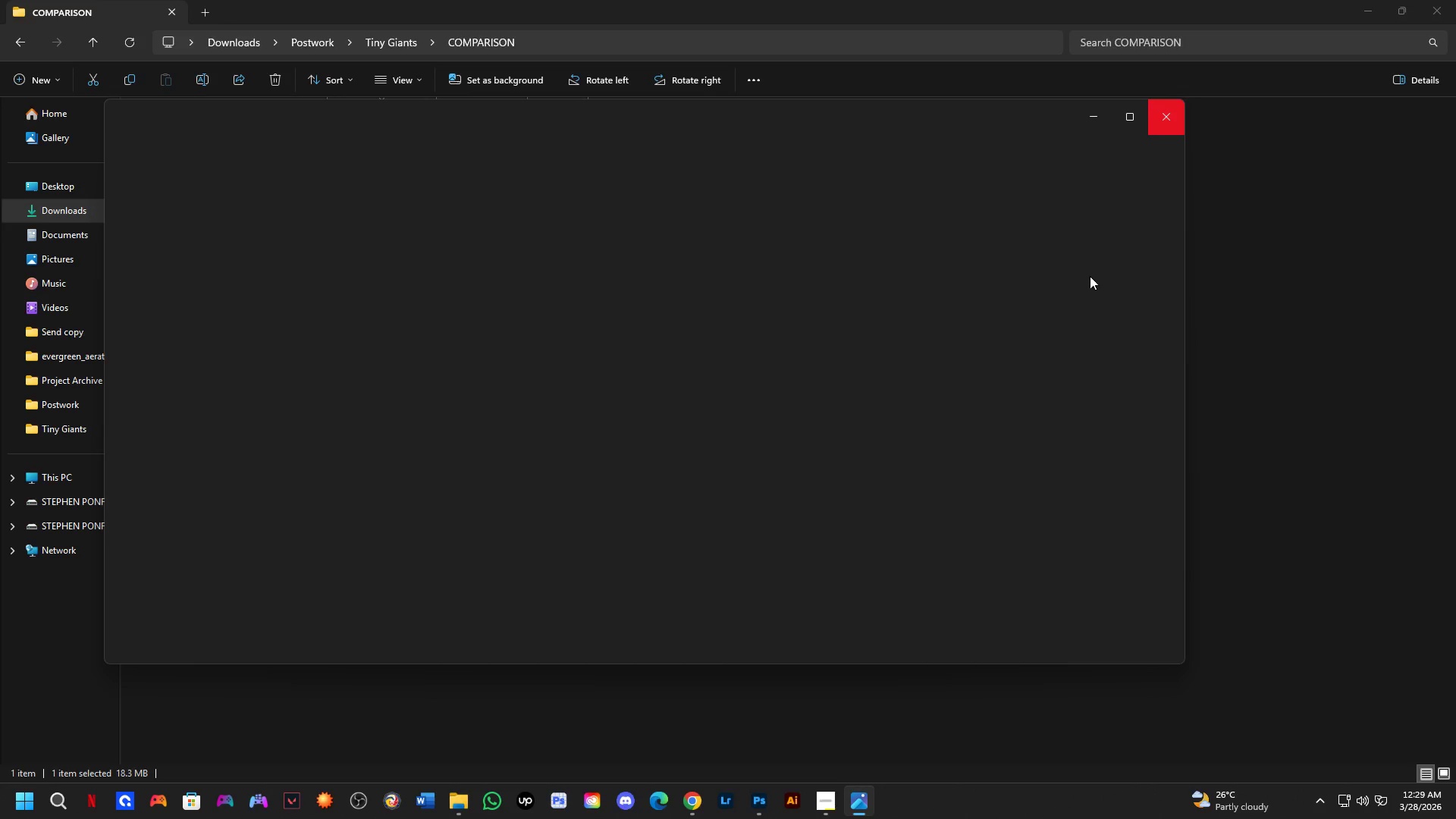 
key(Alt+Tab)
 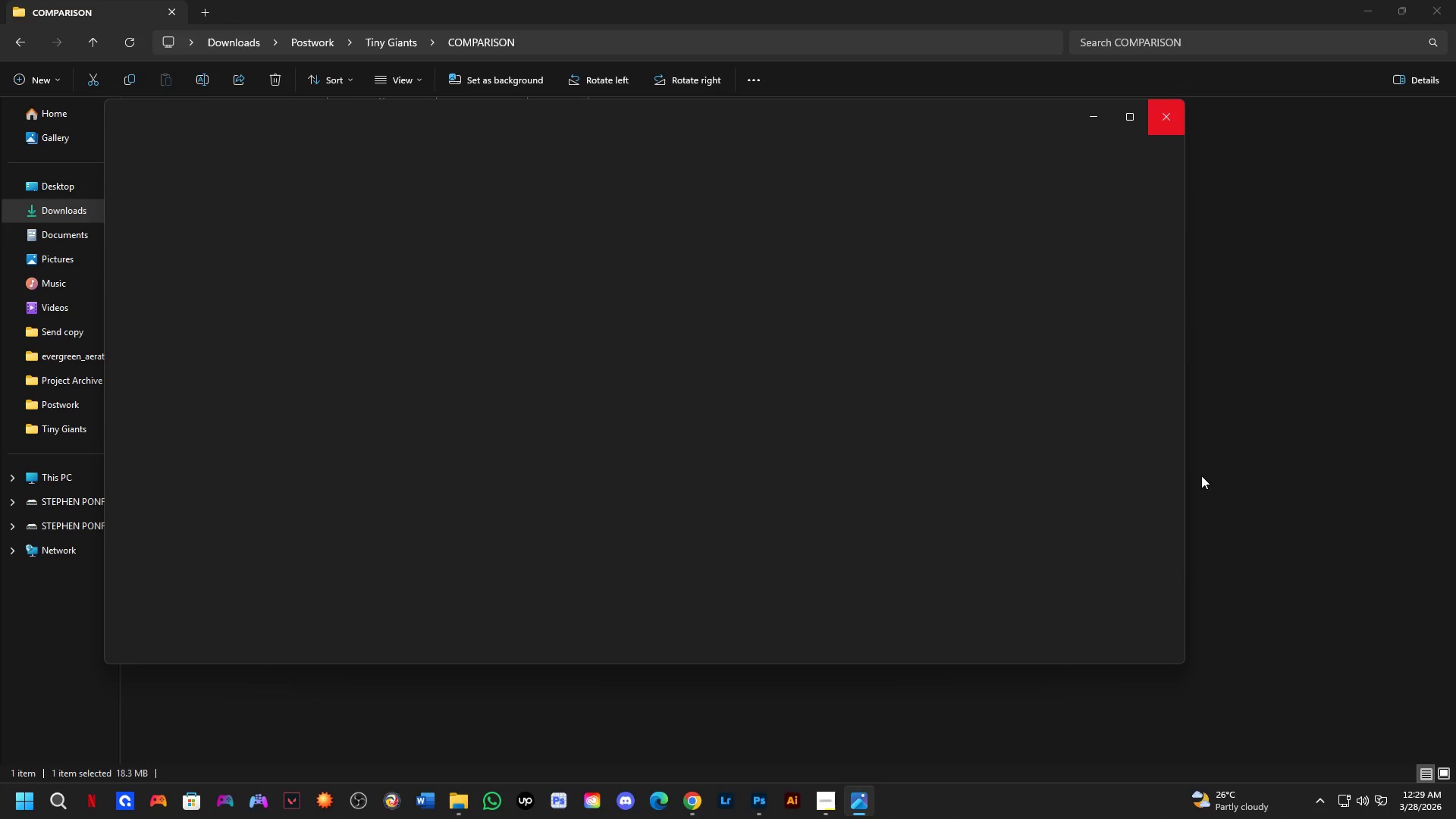 
left_click([1307, 375])
 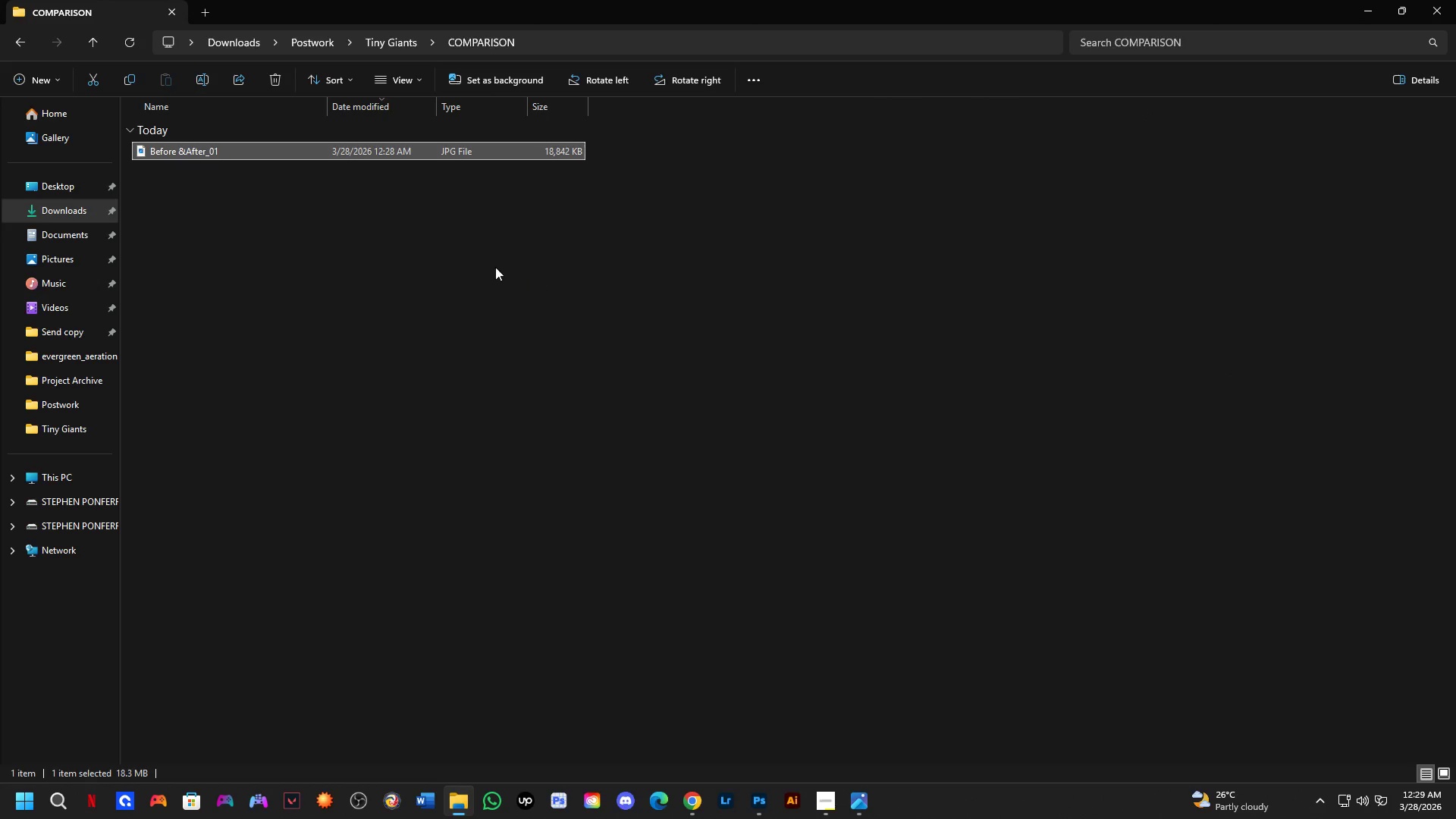 
left_click([476, 254])
 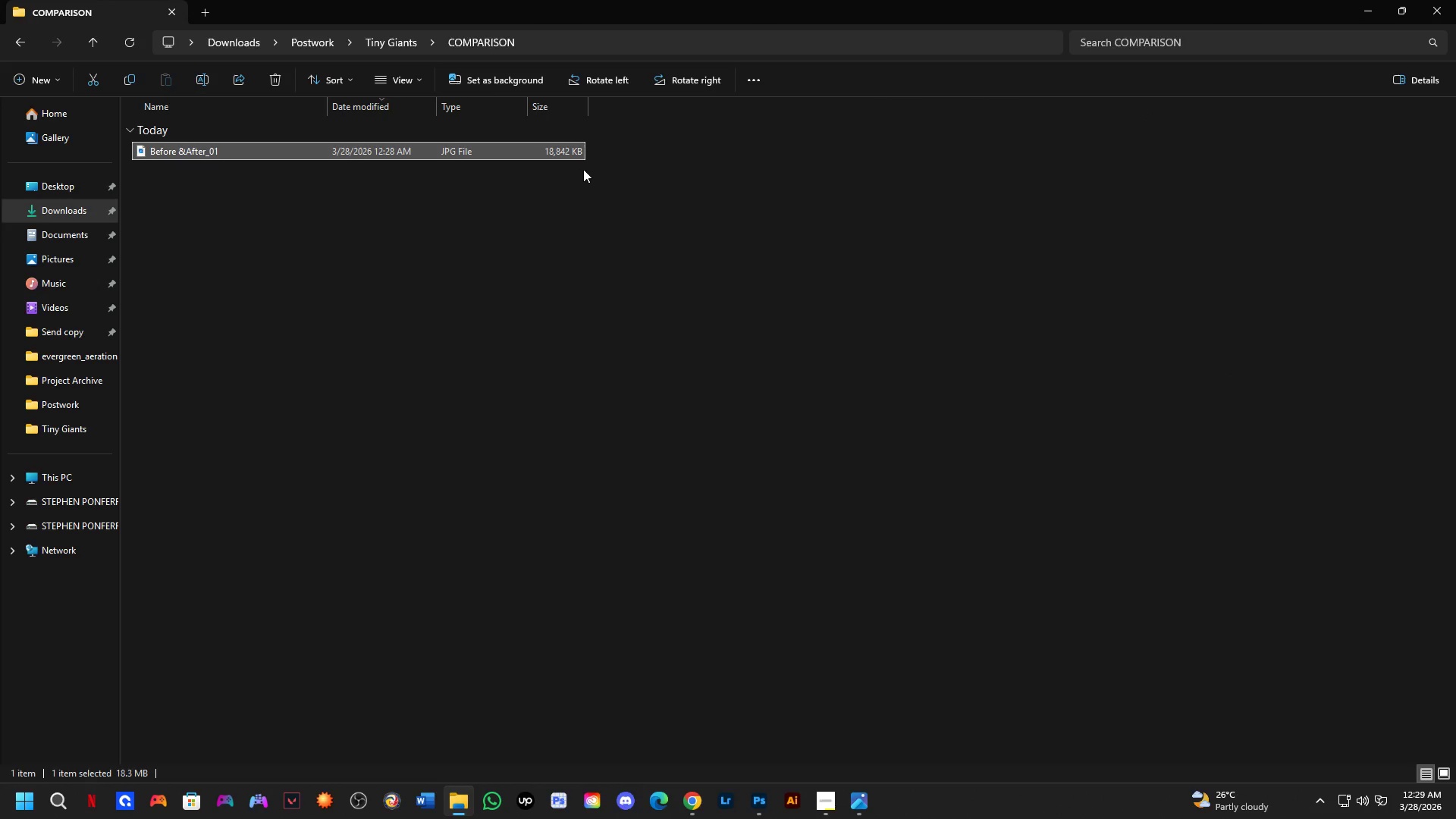 
key(Alt+Tab)
 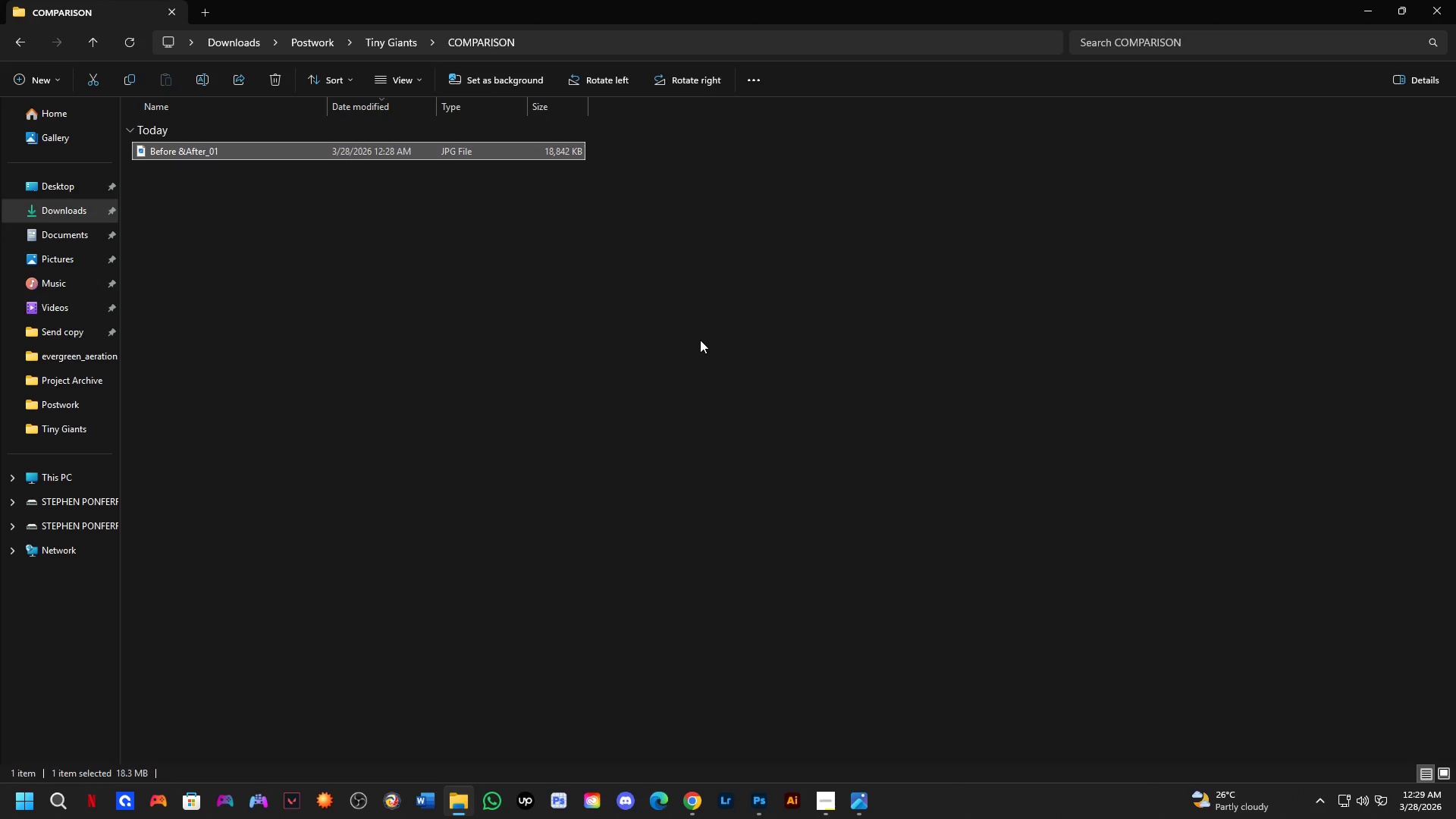 
left_click([853, 811])
 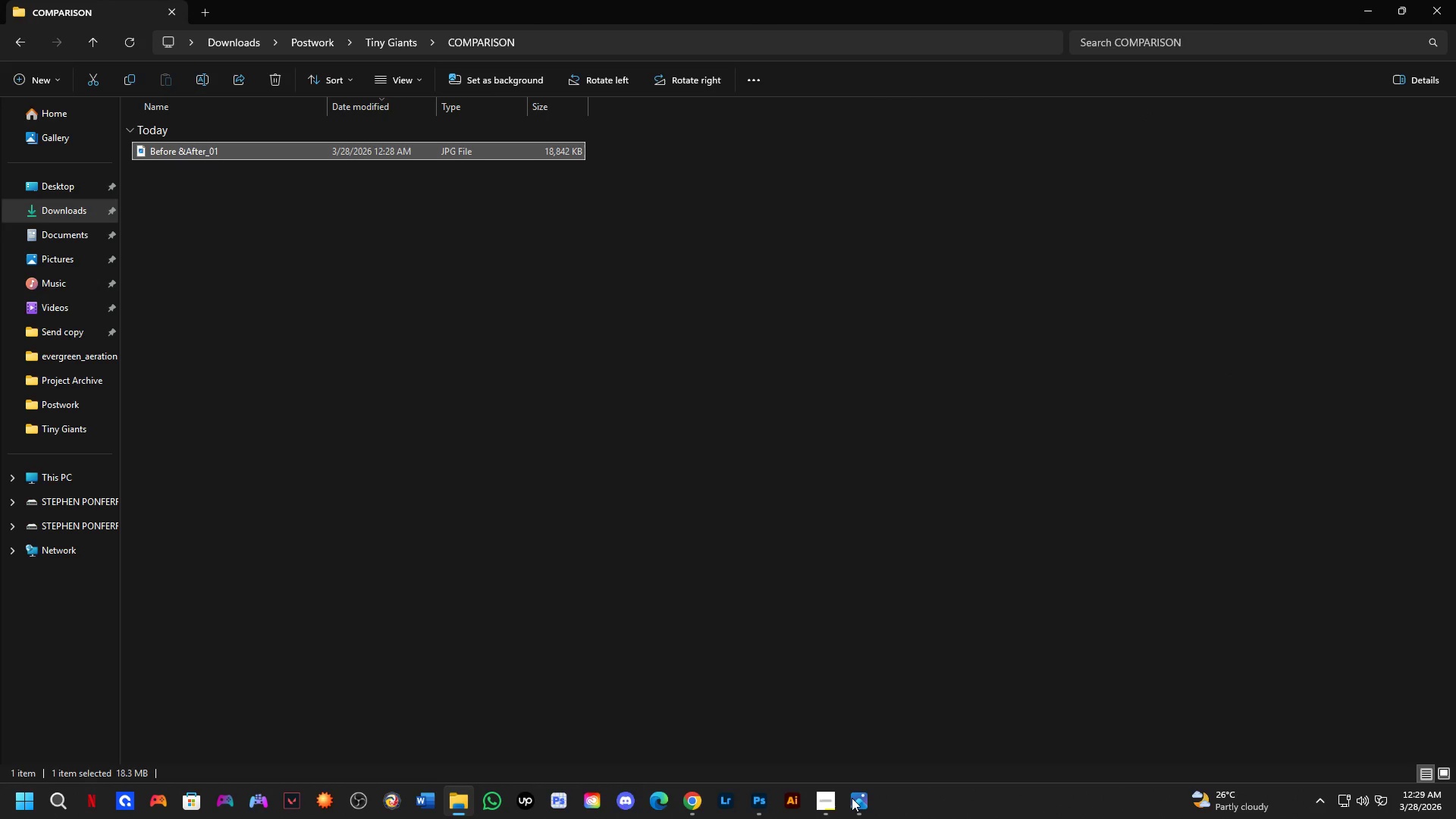 
left_click([852, 799])
 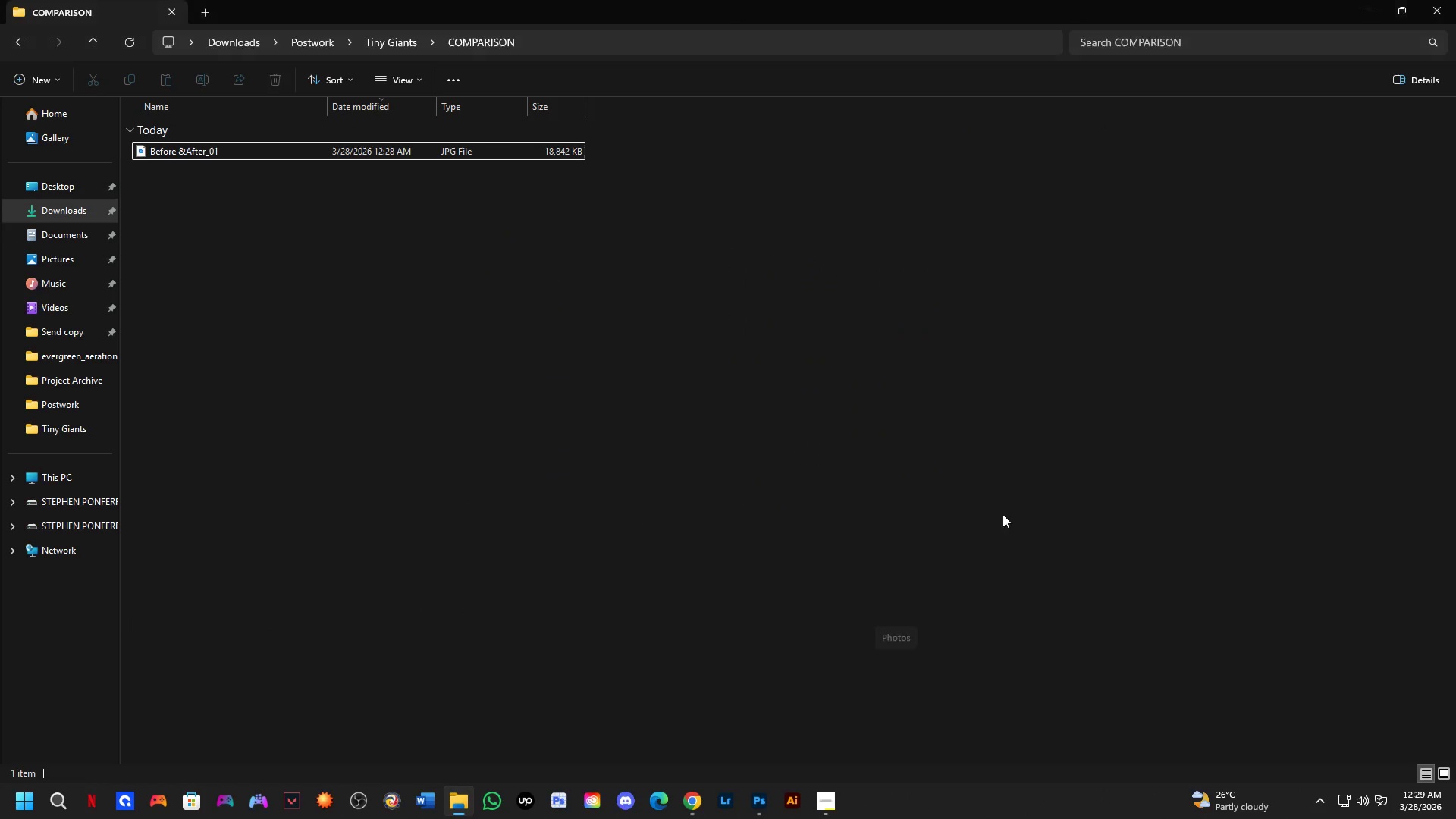 
mouse_move([822, 785])
 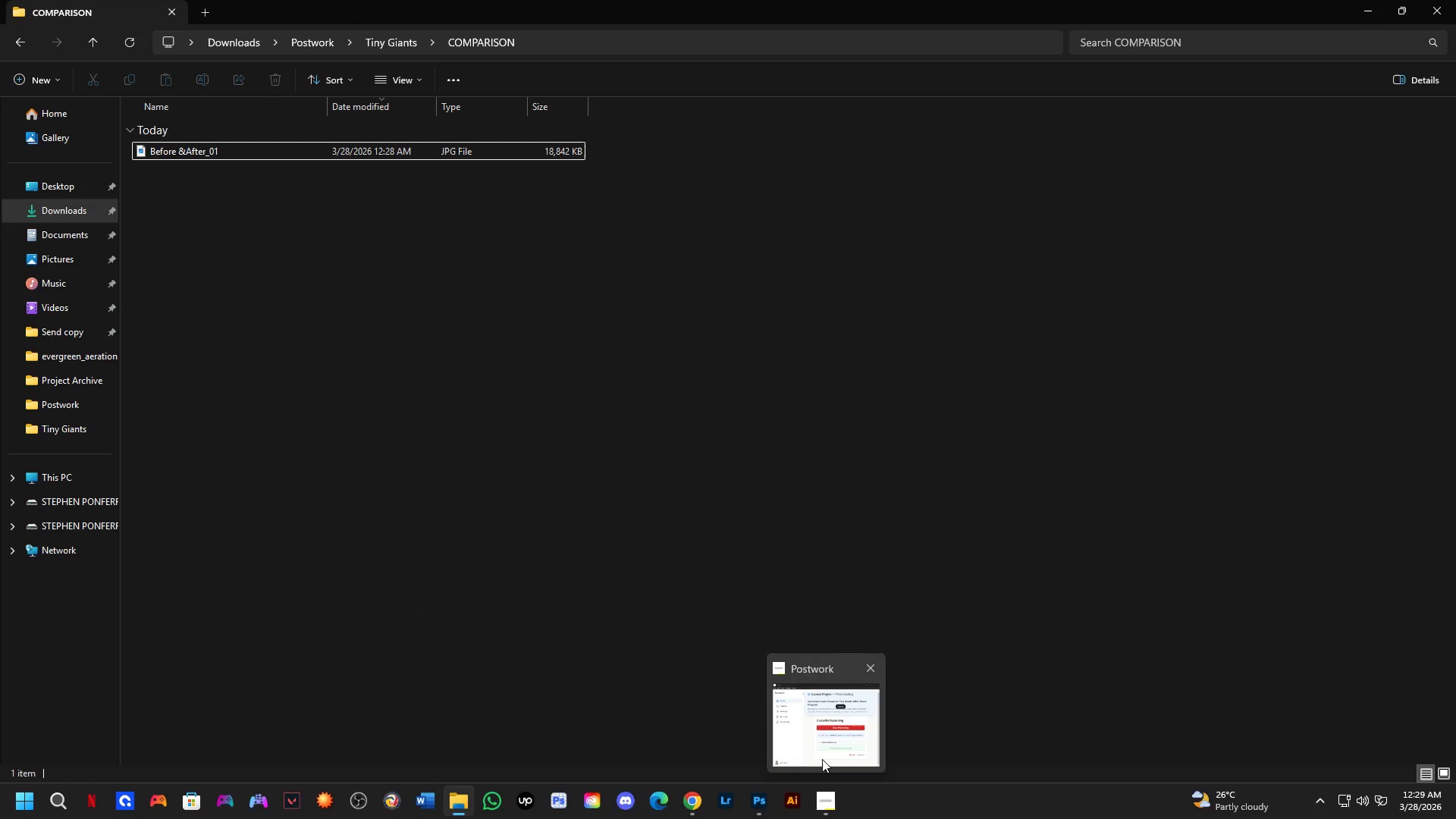 
left_click([822, 759])